 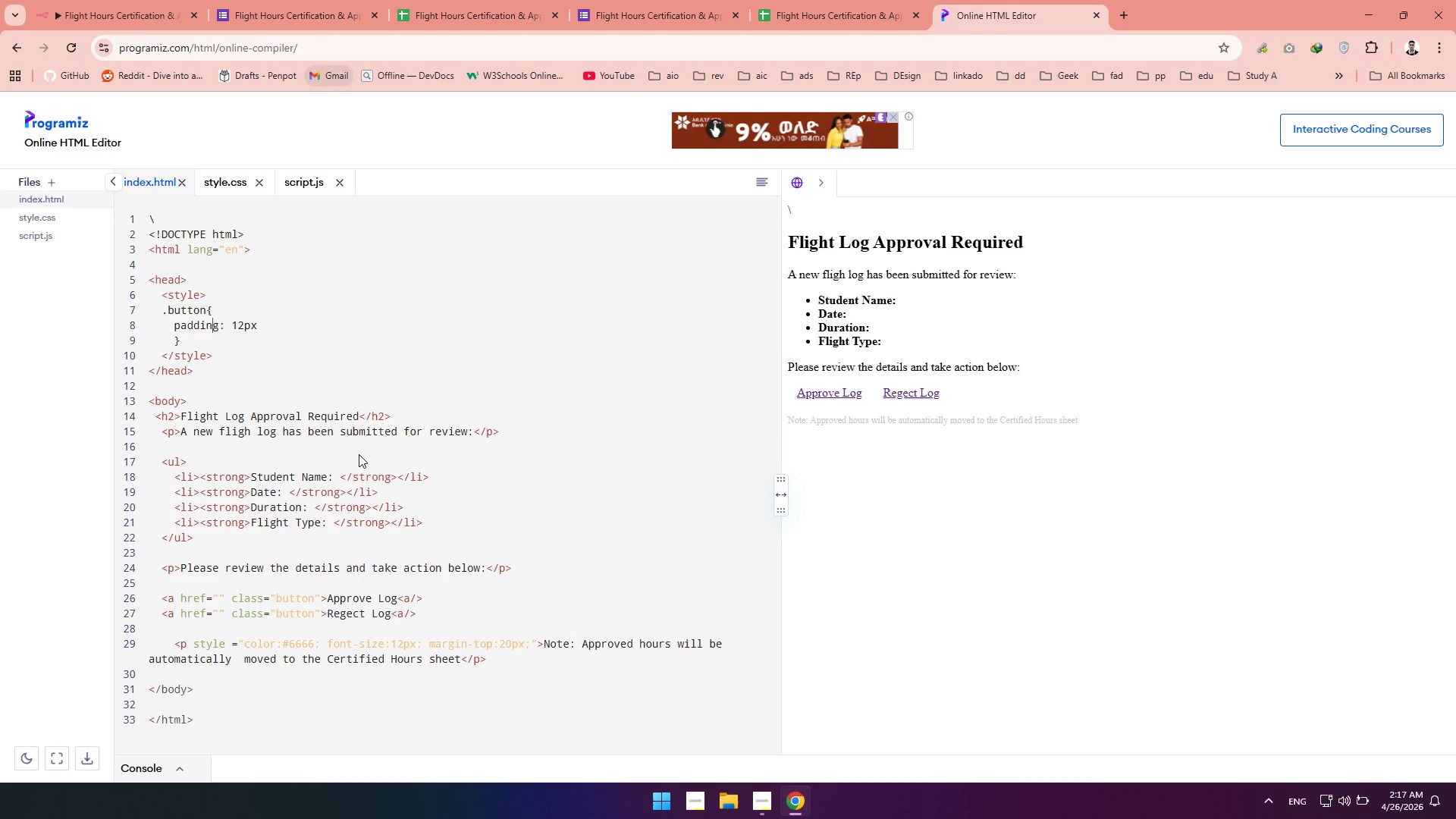 
key(ArrowDown)
 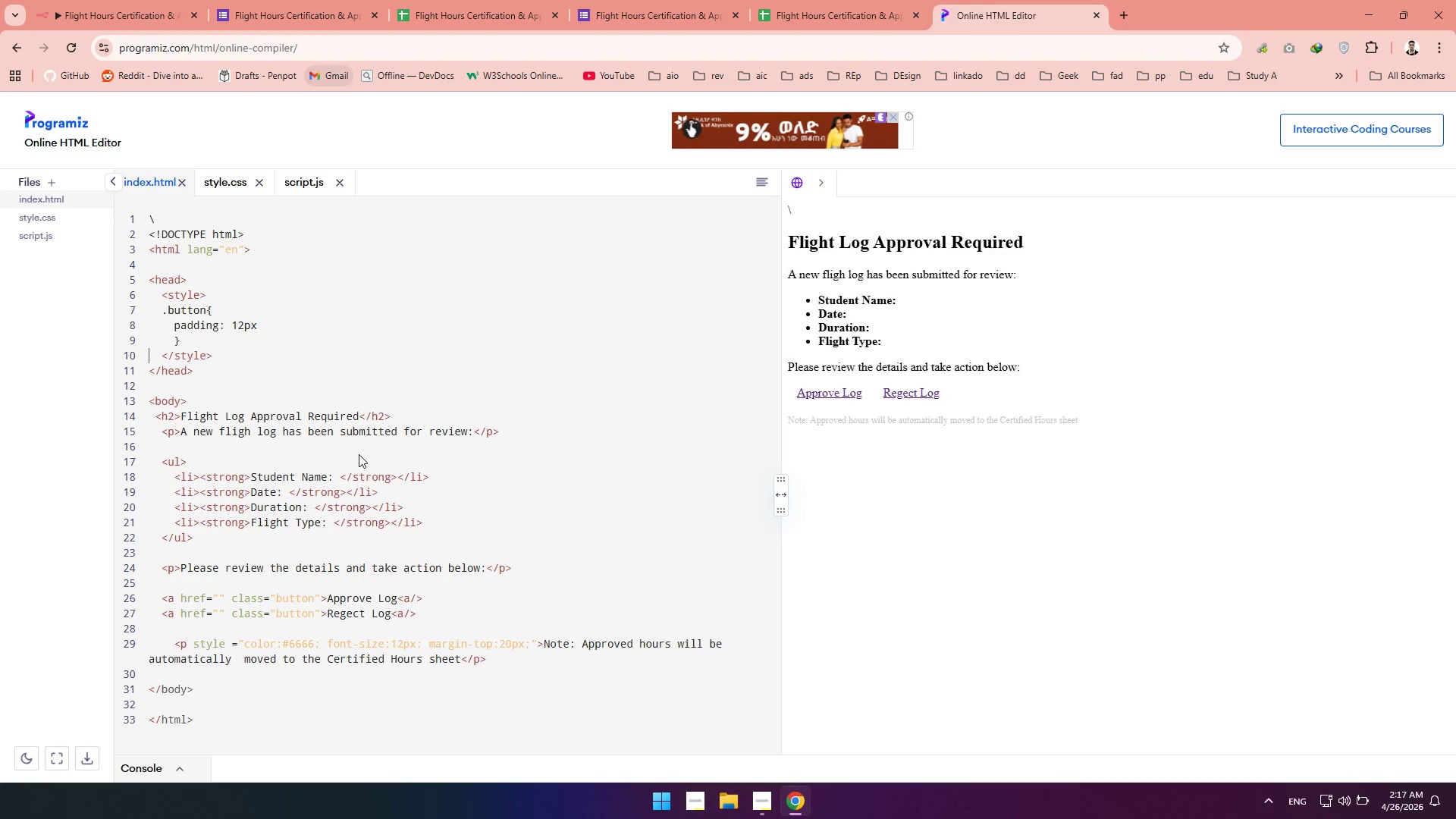 
key(ArrowRight)
 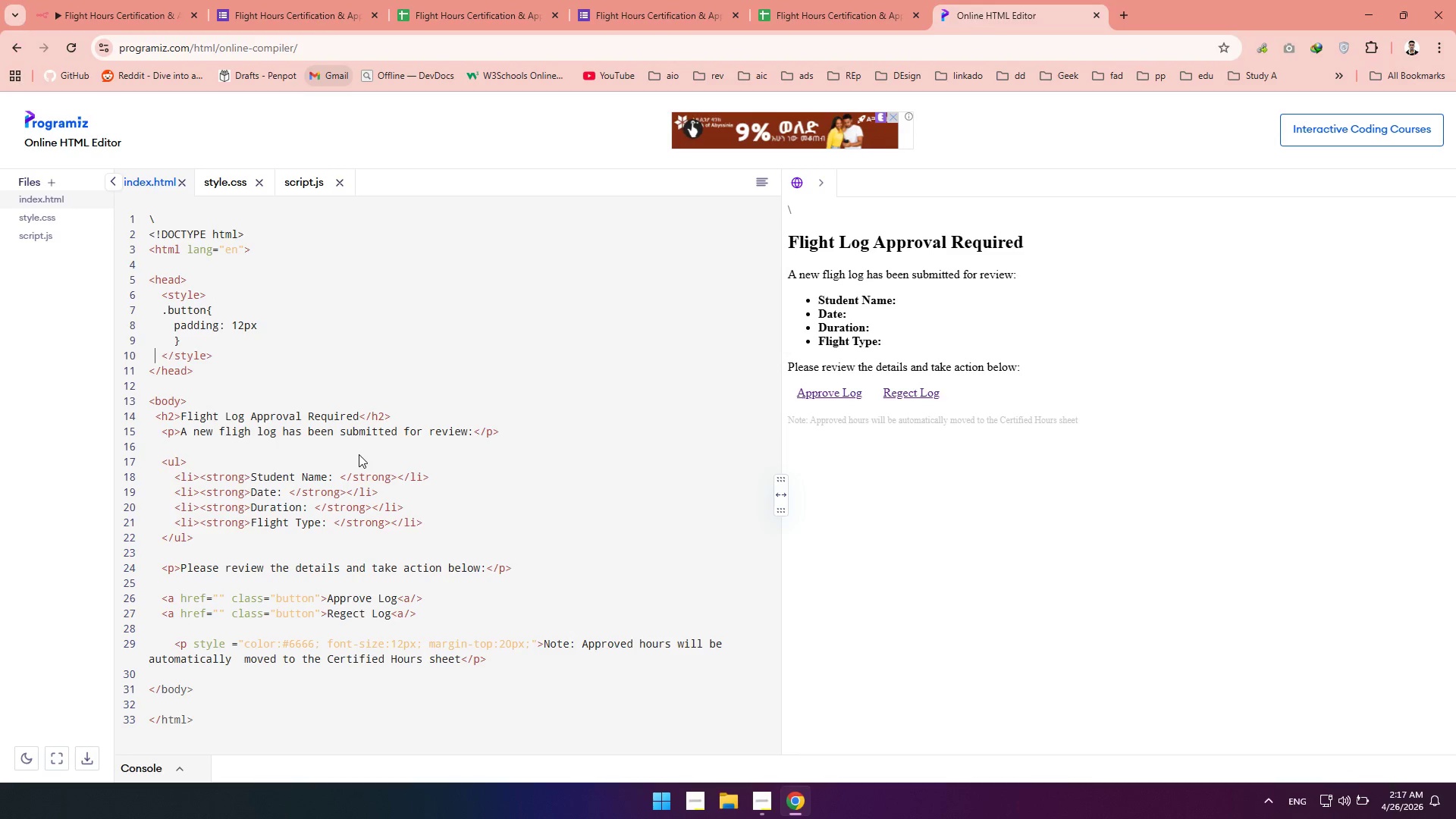 
key(ArrowRight)
 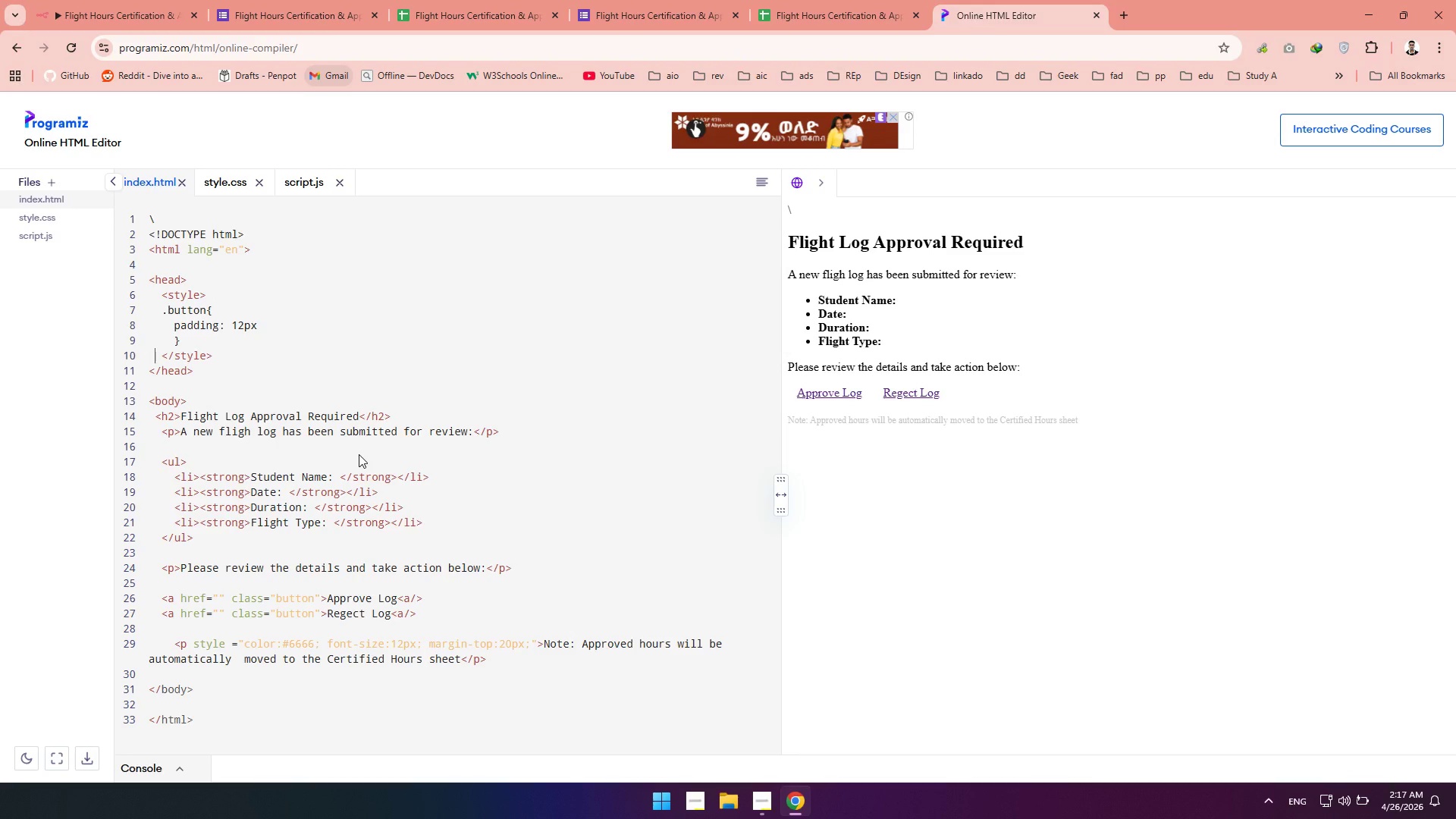 
key(ArrowUp)
 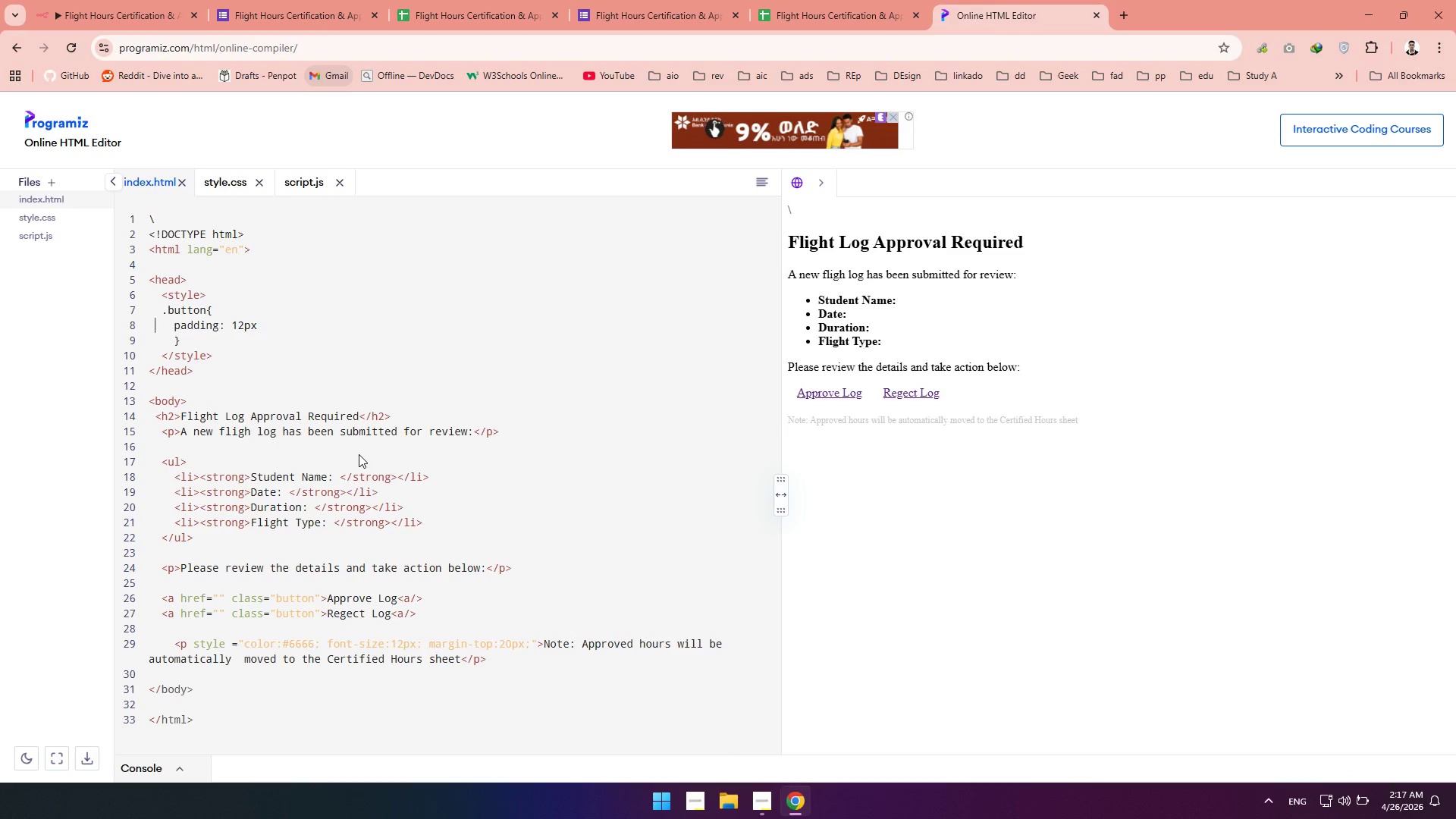 
key(ArrowUp)
 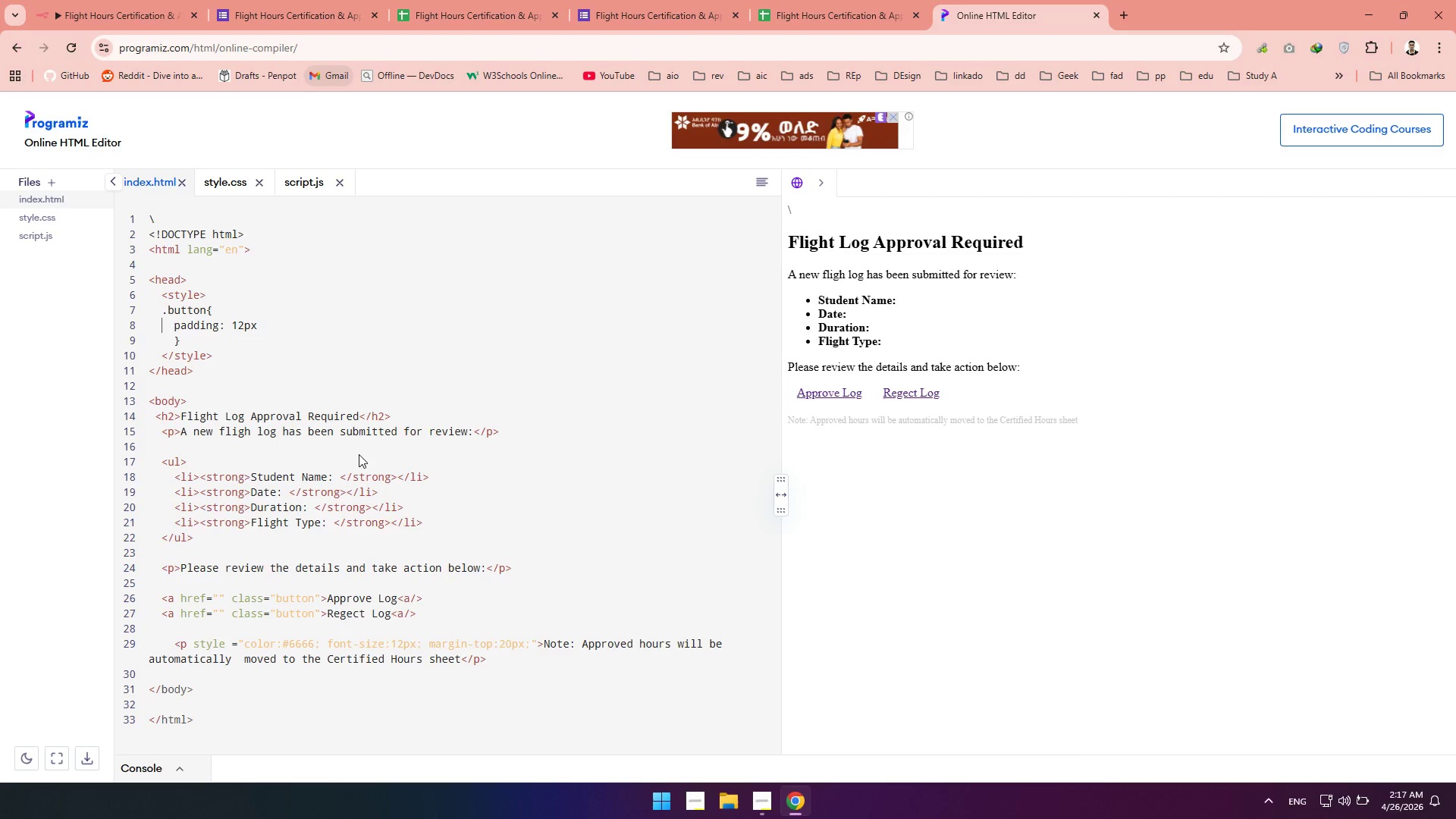 
hold_key(key=ArrowRight, duration=0.8)
 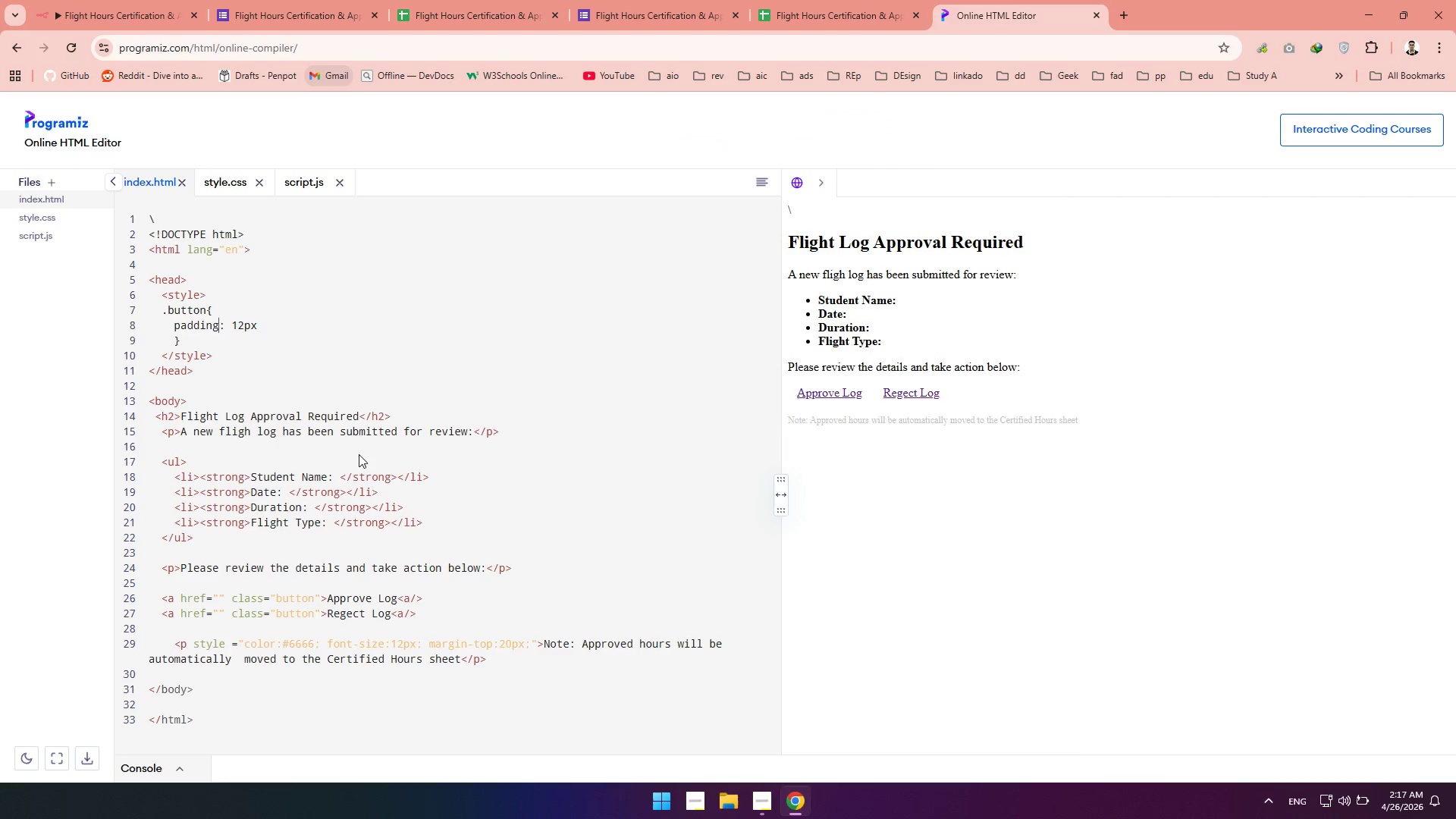 
key(ArrowRight)
 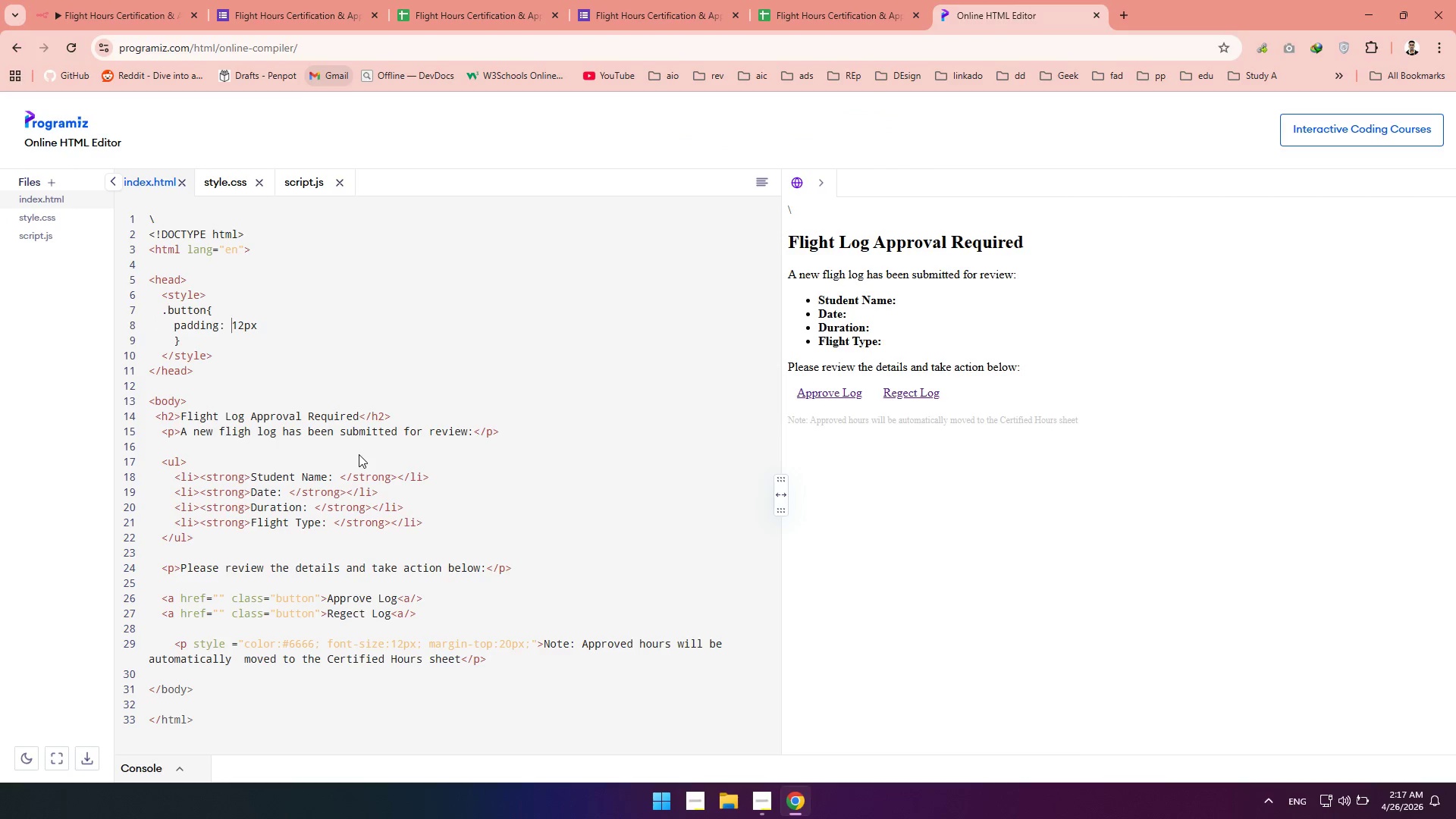 
key(ArrowRight)
 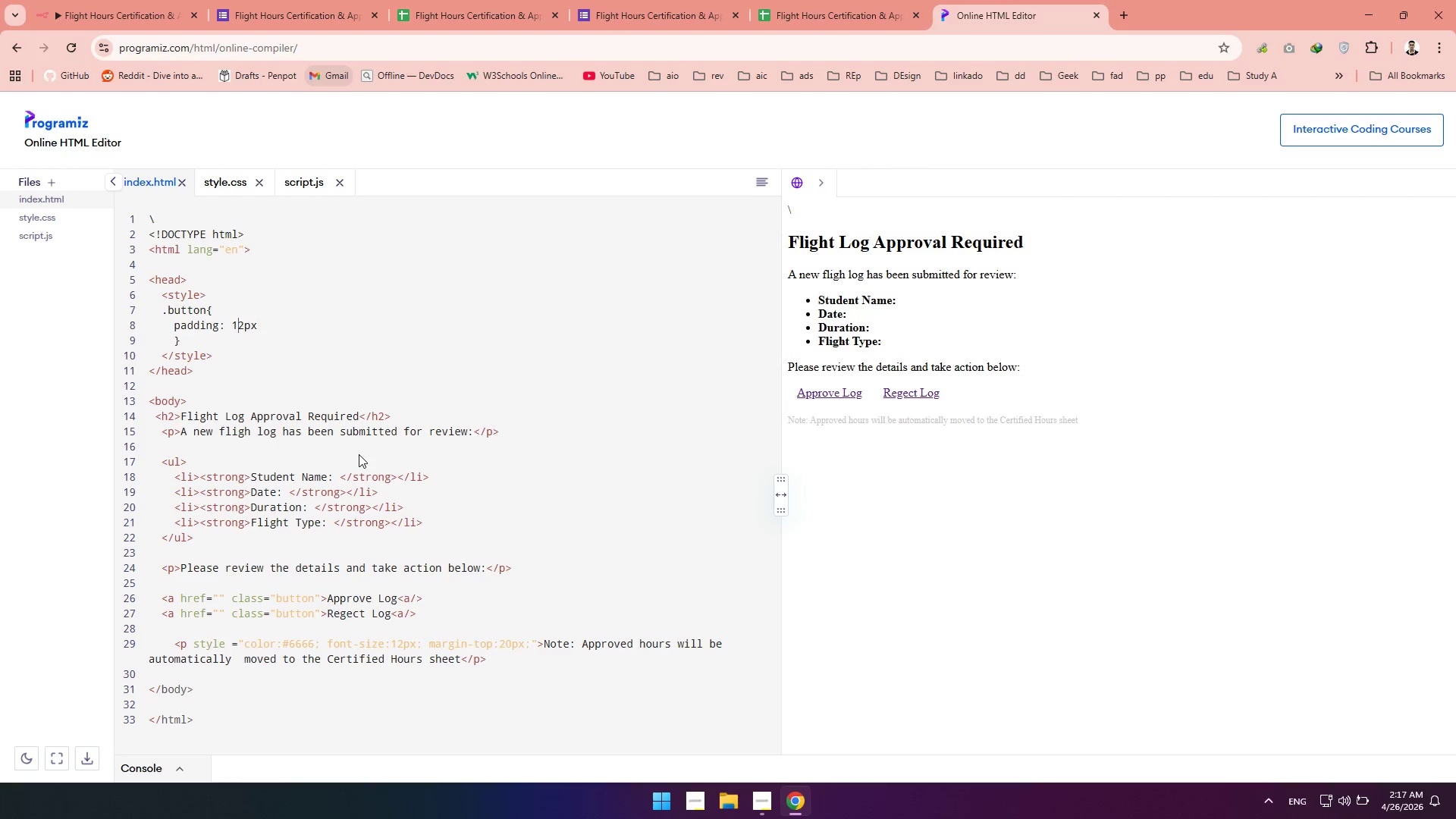 
key(ArrowRight)
 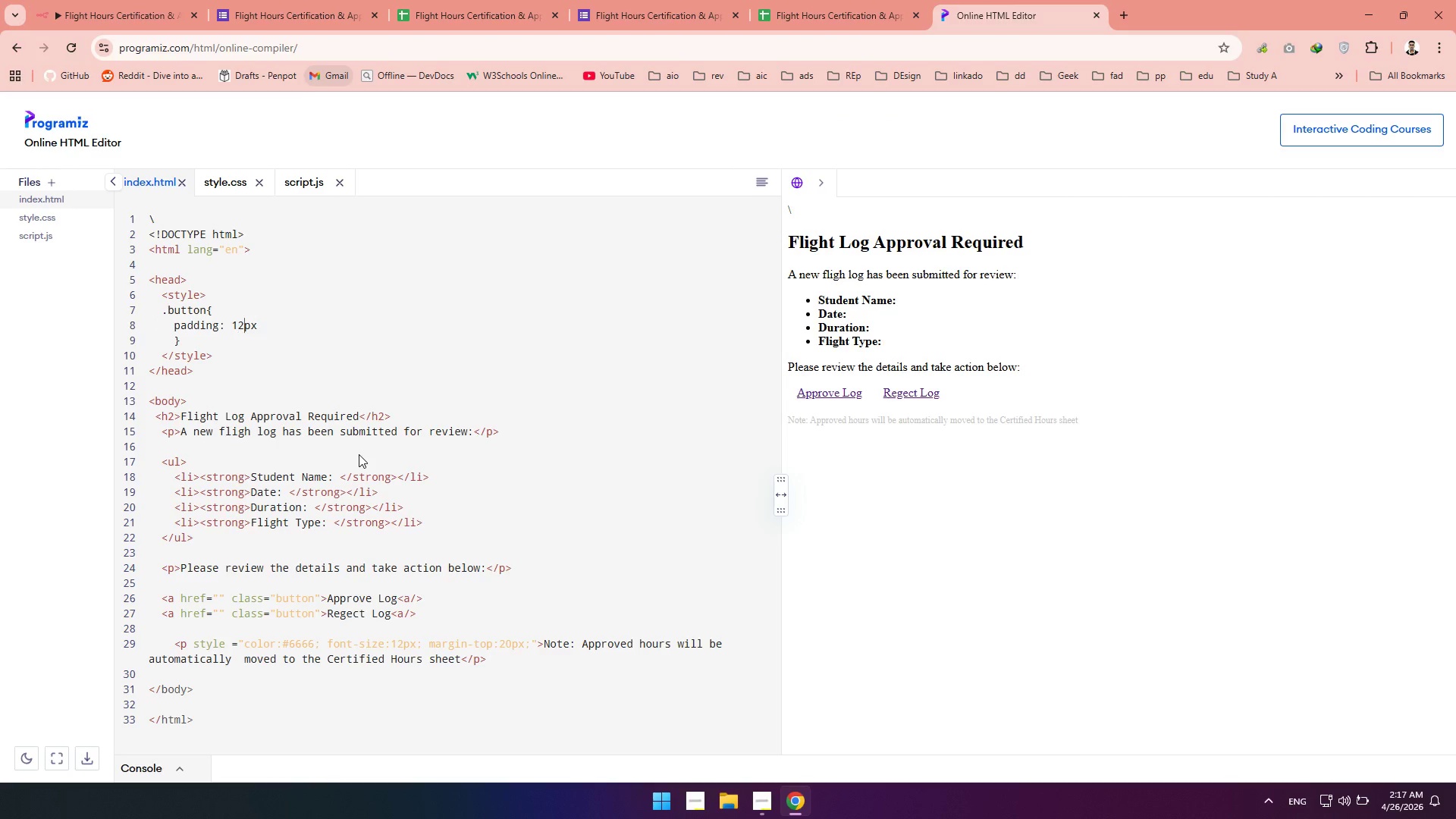 
key(ArrowRight)
 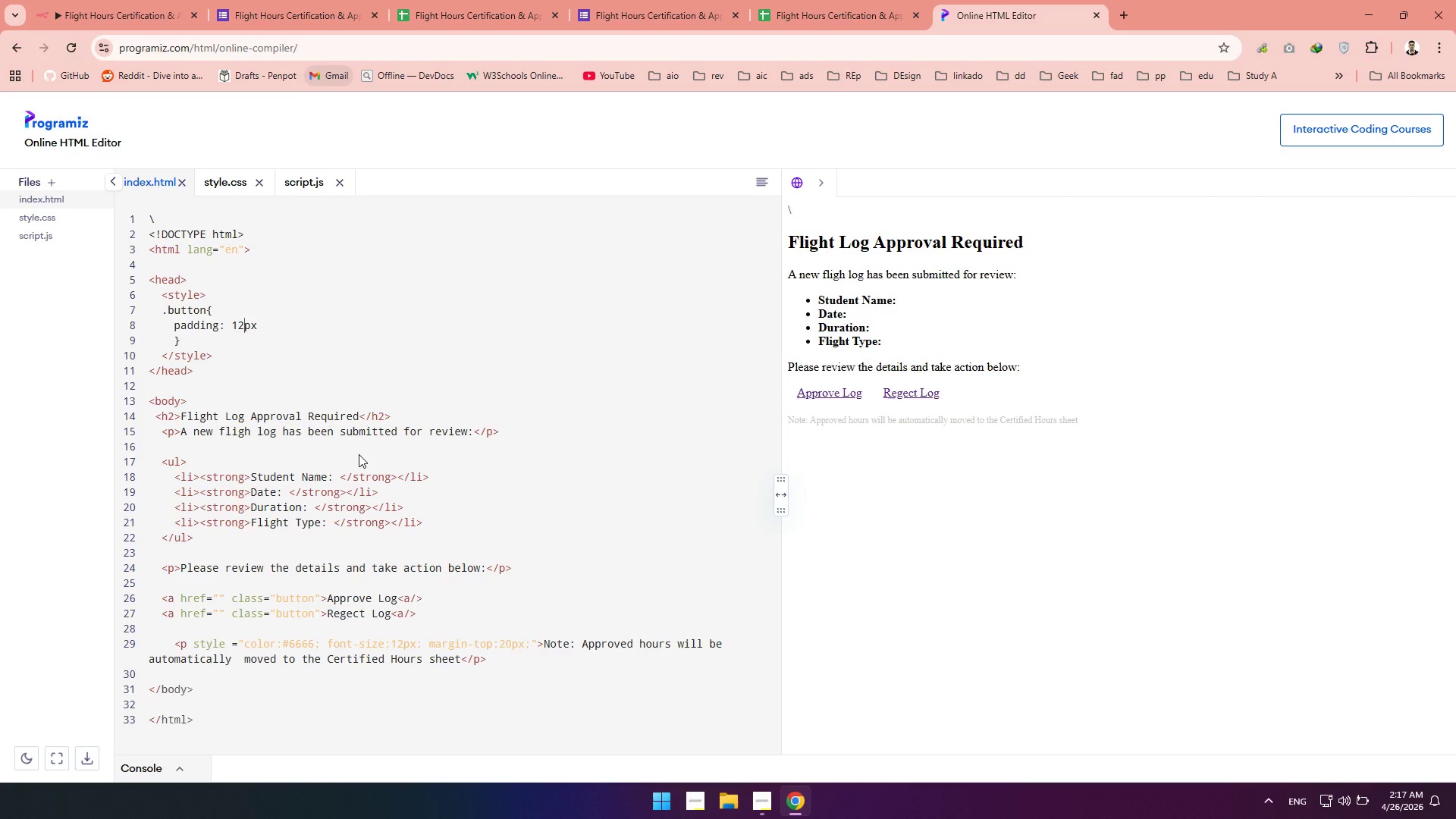 
key(ArrowRight)
 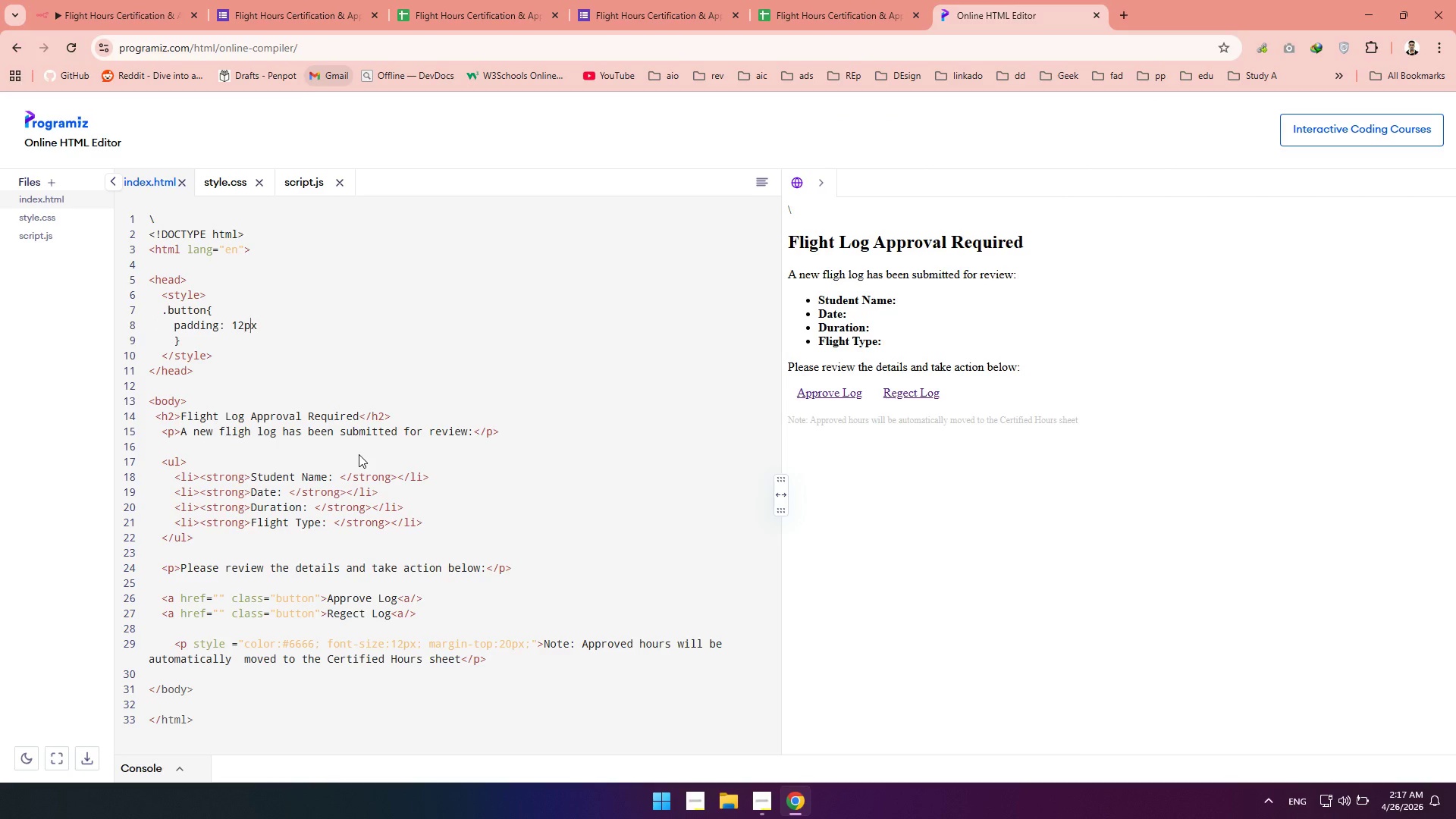 
key(ArrowRight)
 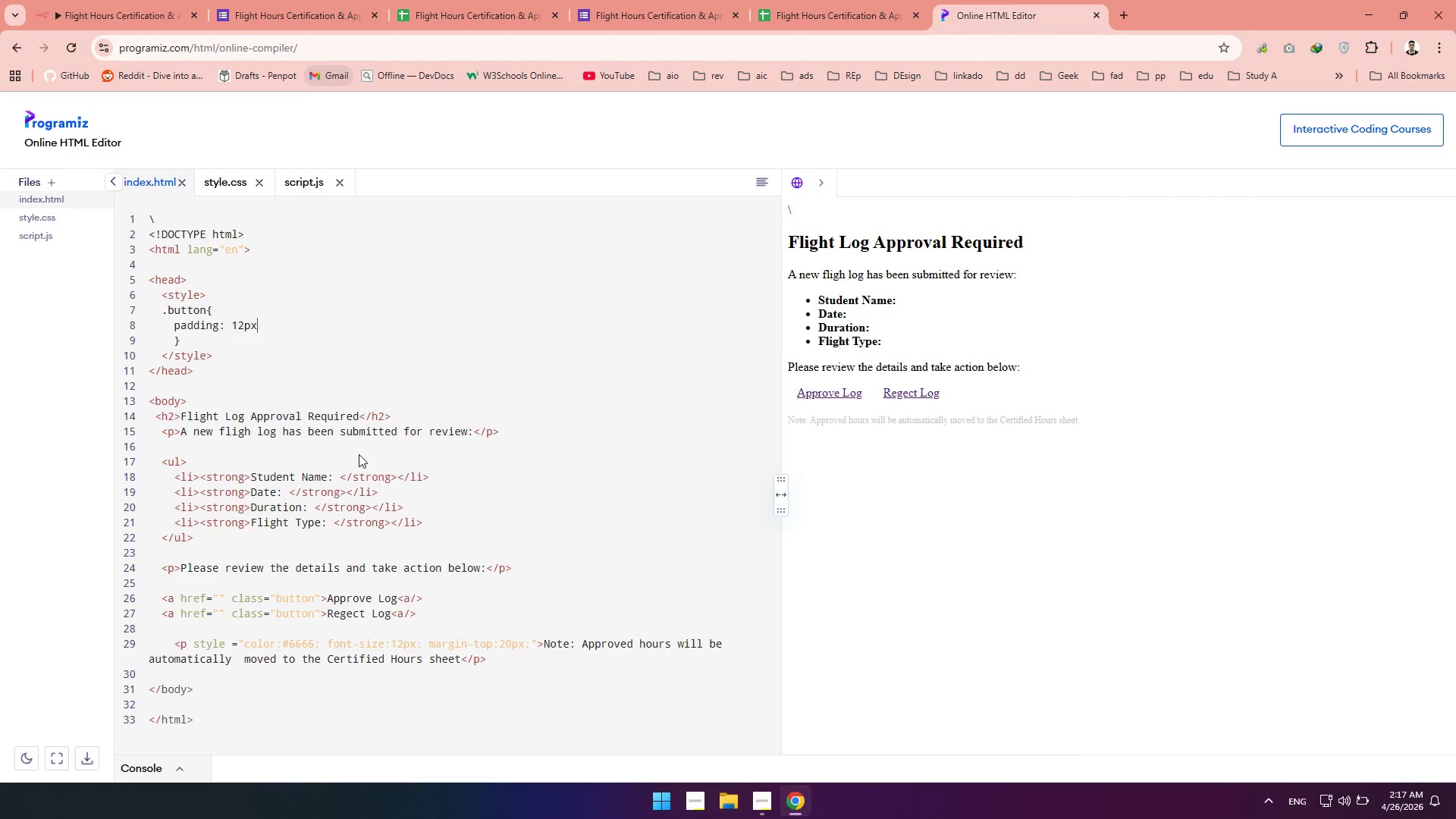 
key(ArrowRight)
 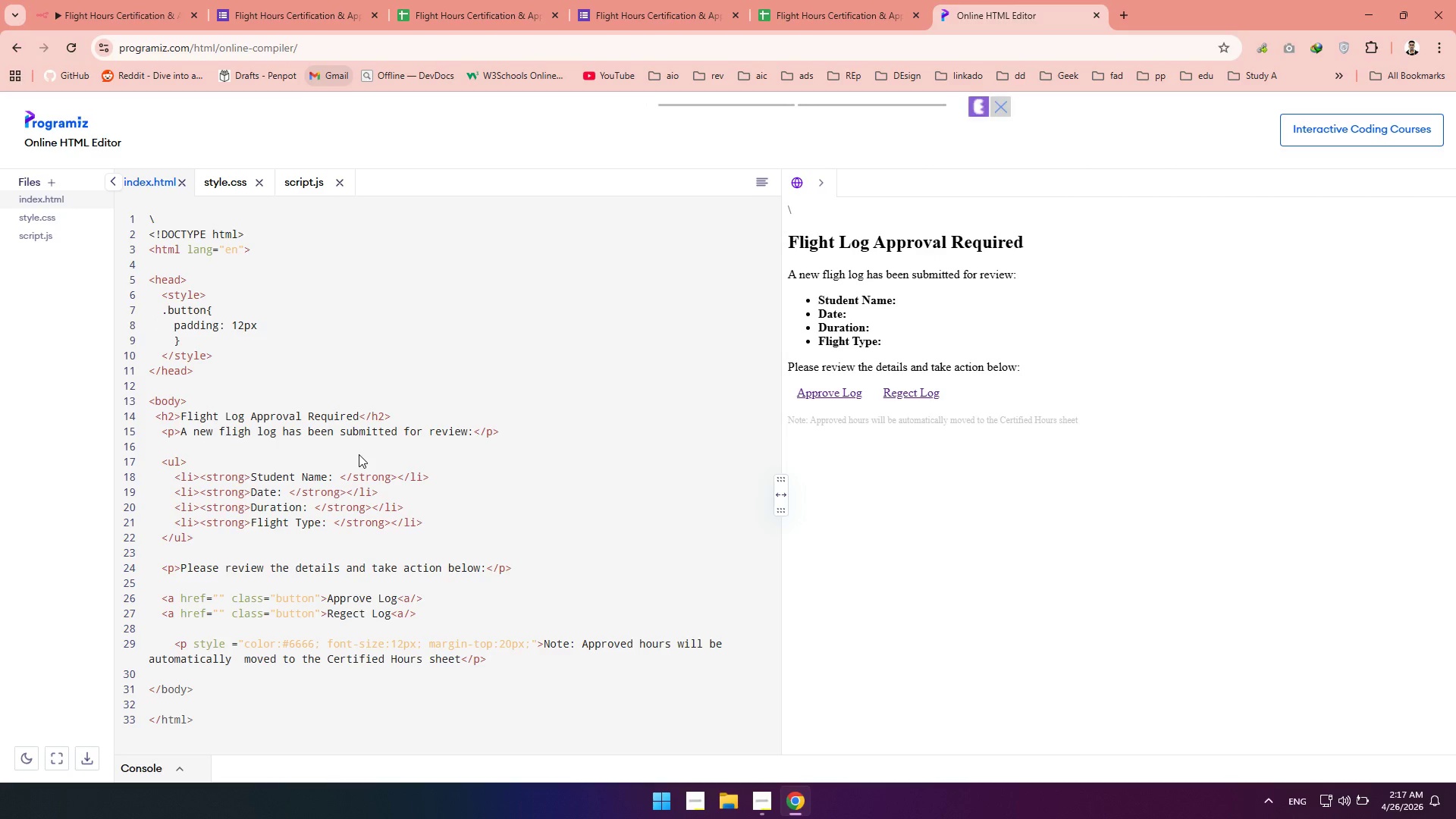 
type( 24px;)
 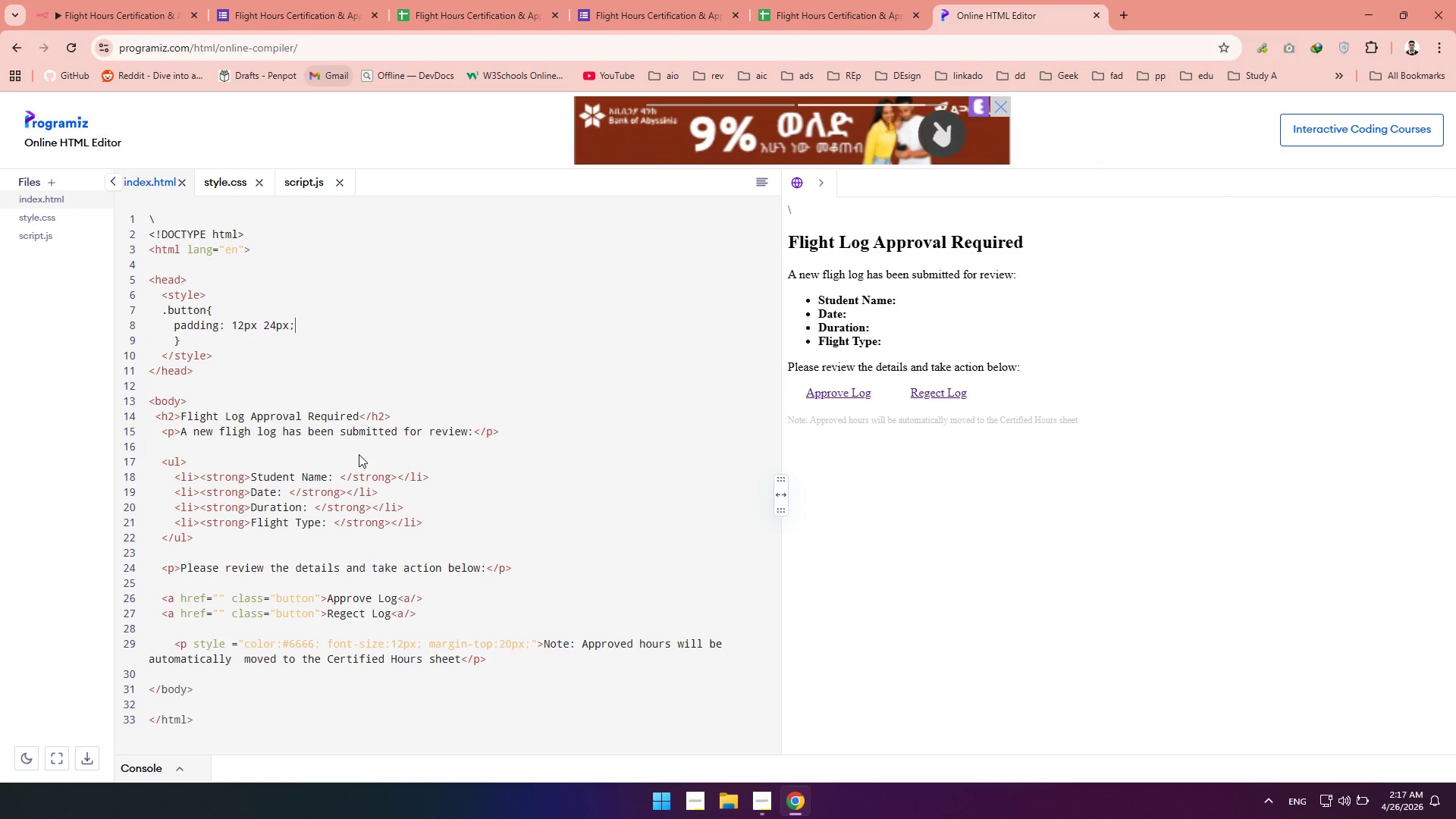 
key(Enter)
 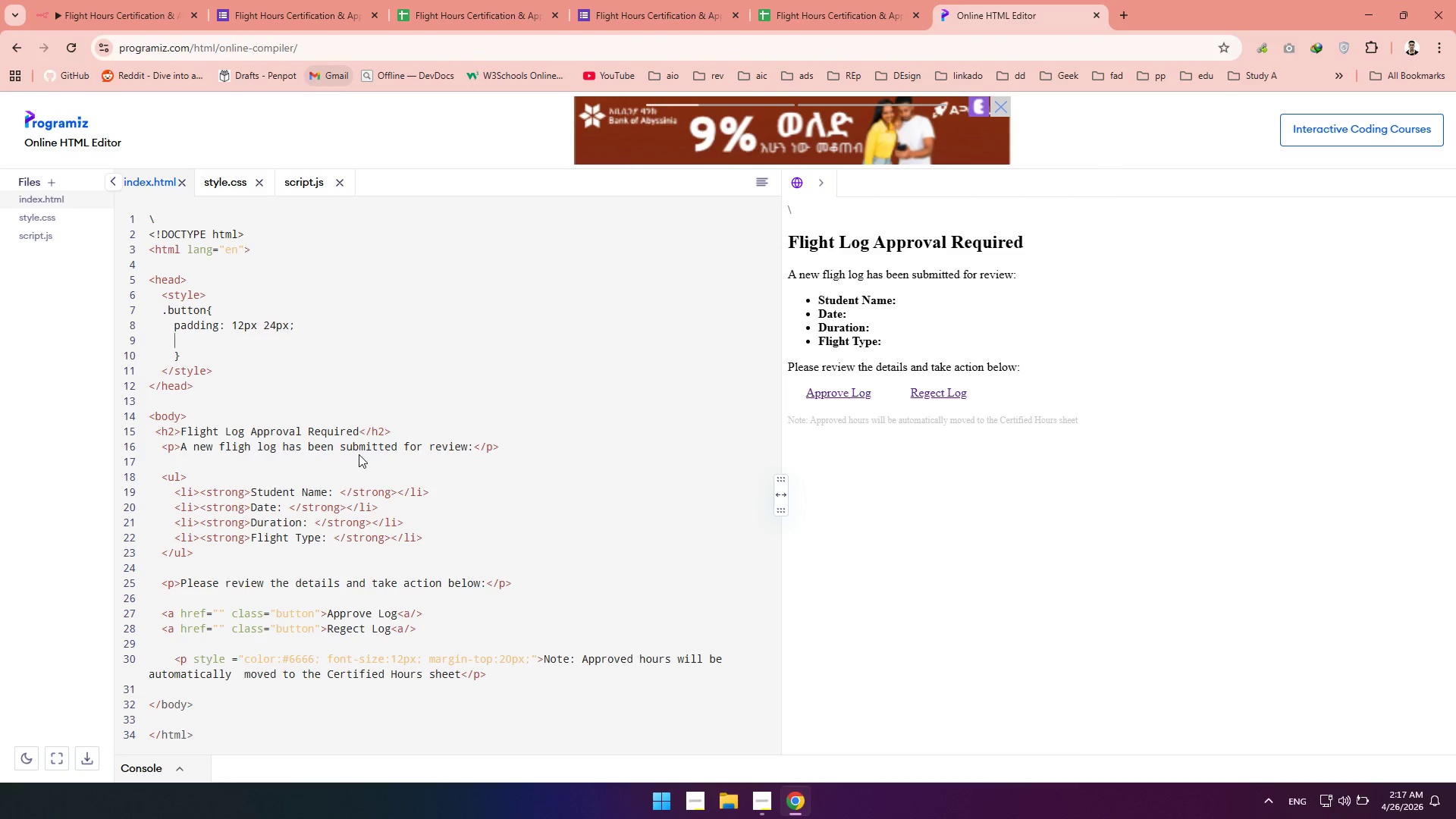 
type(text-decoration: none;)
 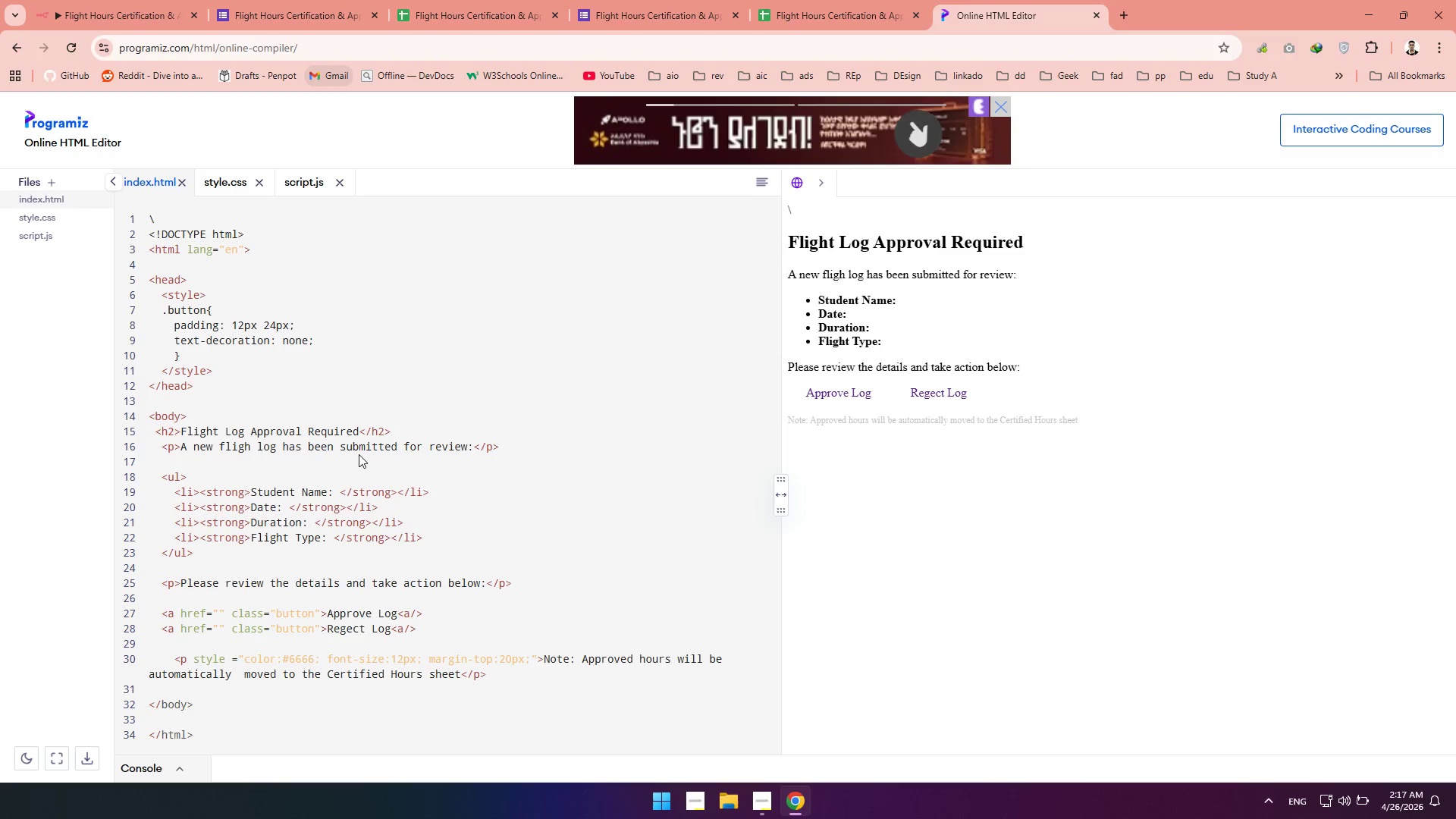 
key(Enter)
 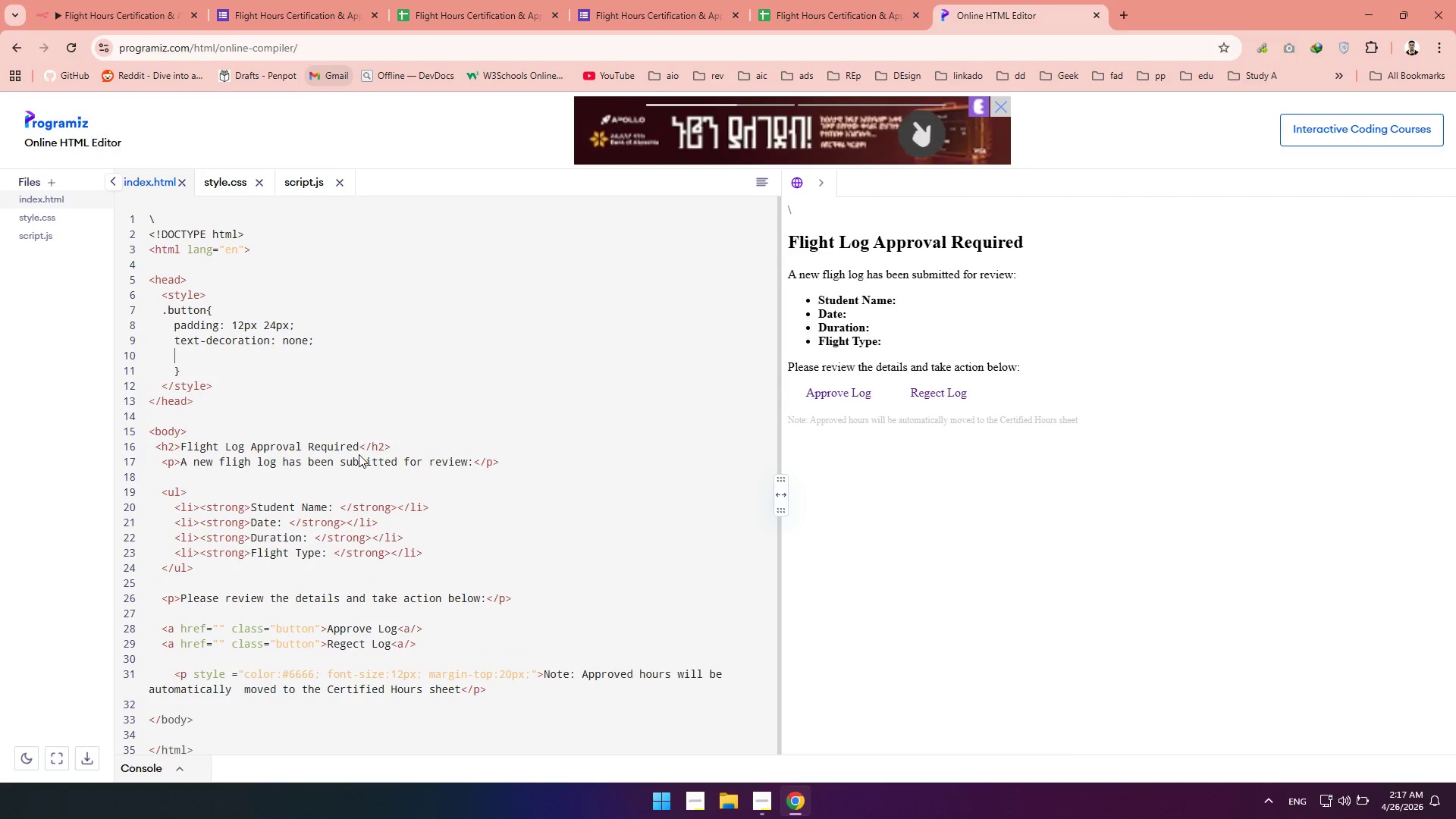 
type(color:#fff;)
 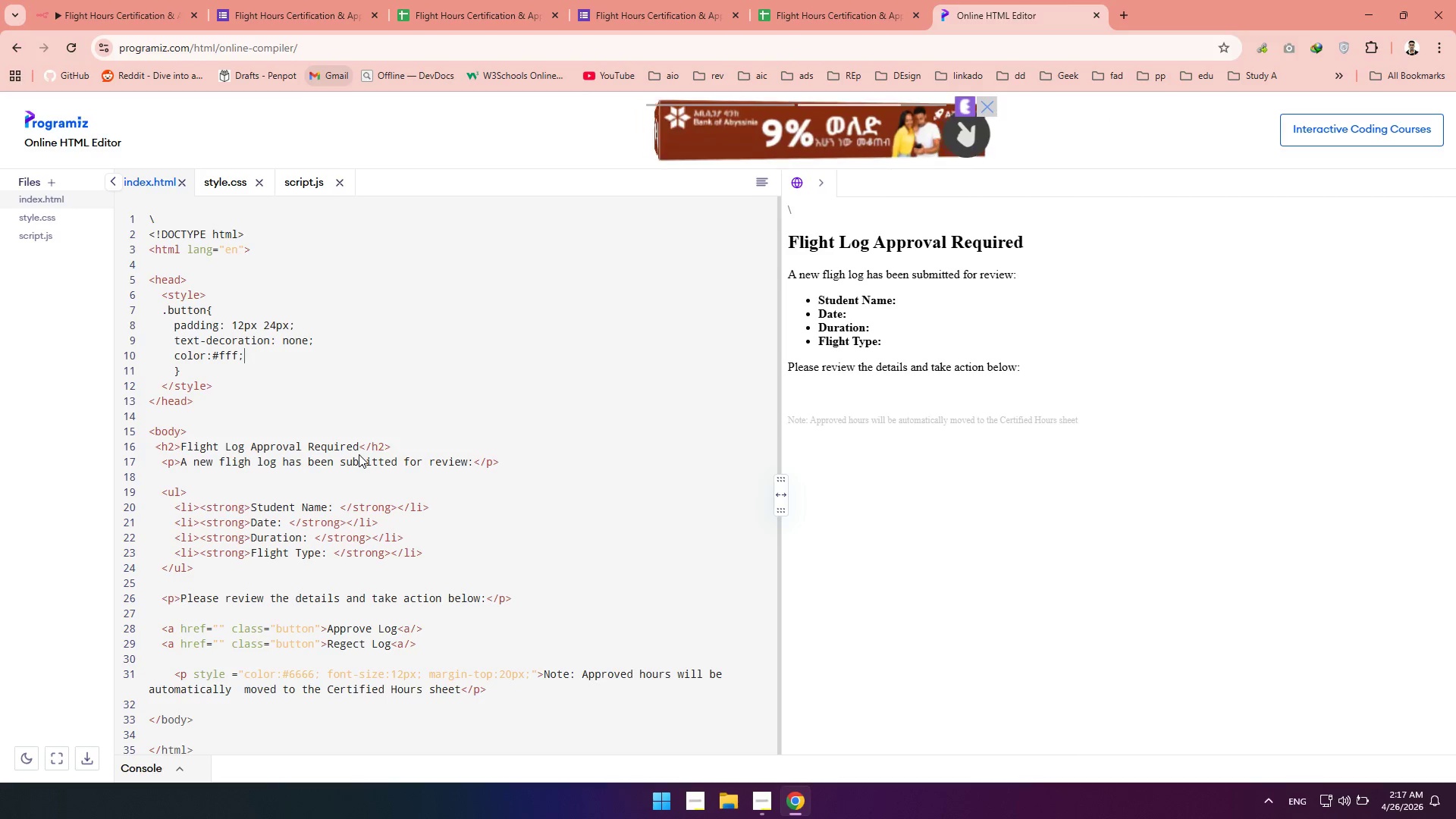 
key(Enter)
 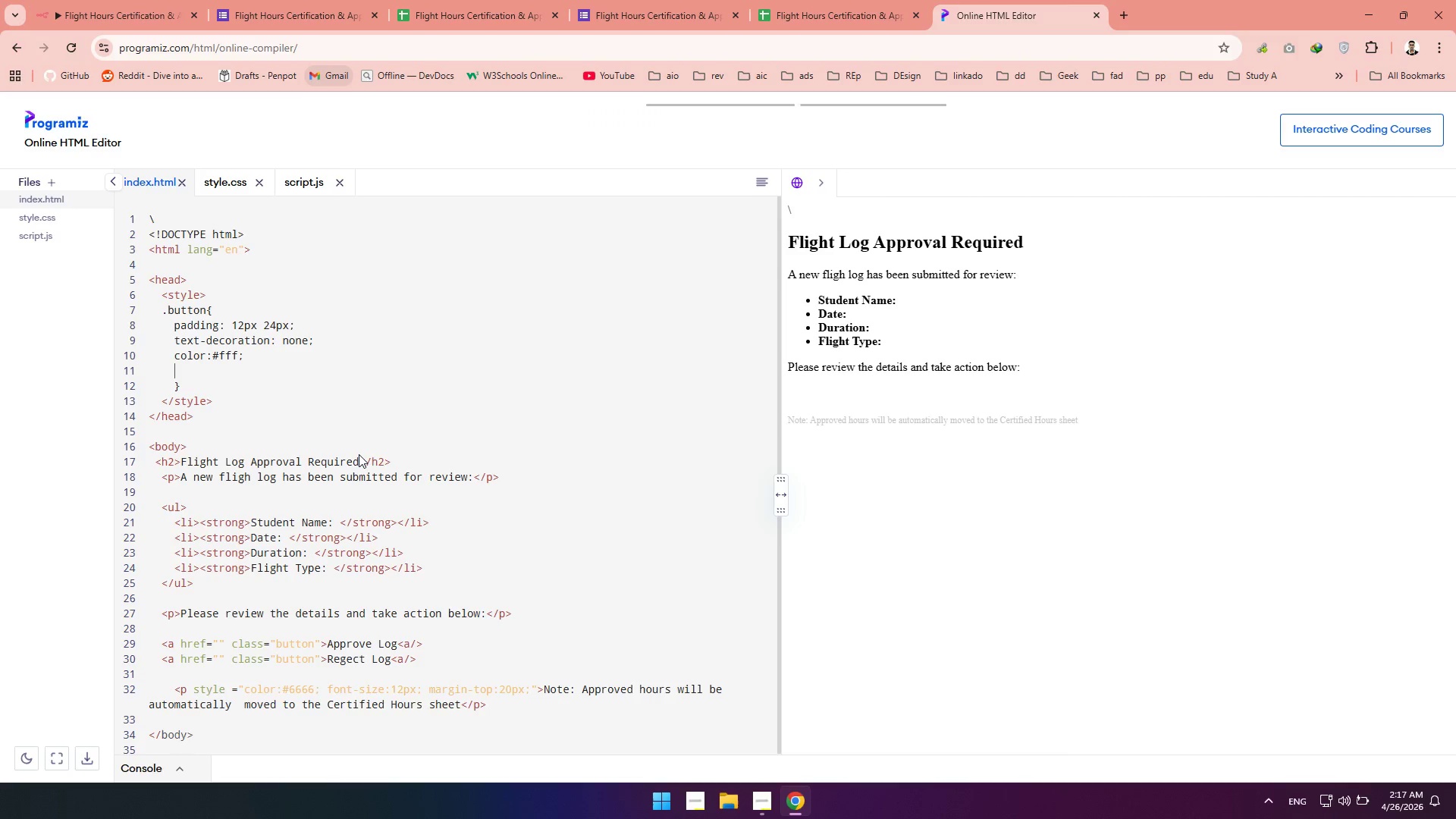 
wait(7.2)
 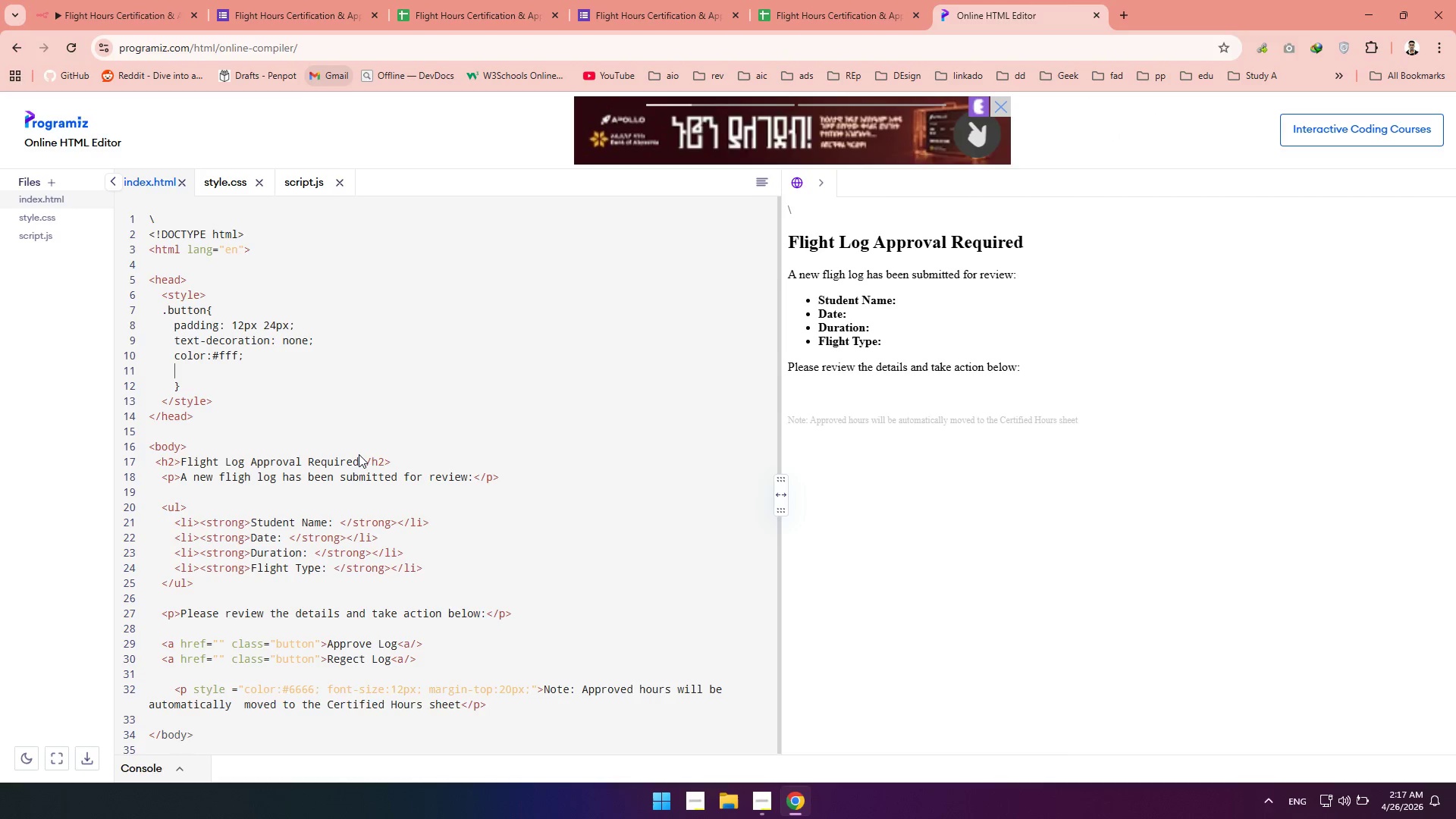 
type(border-radius:5px;)
 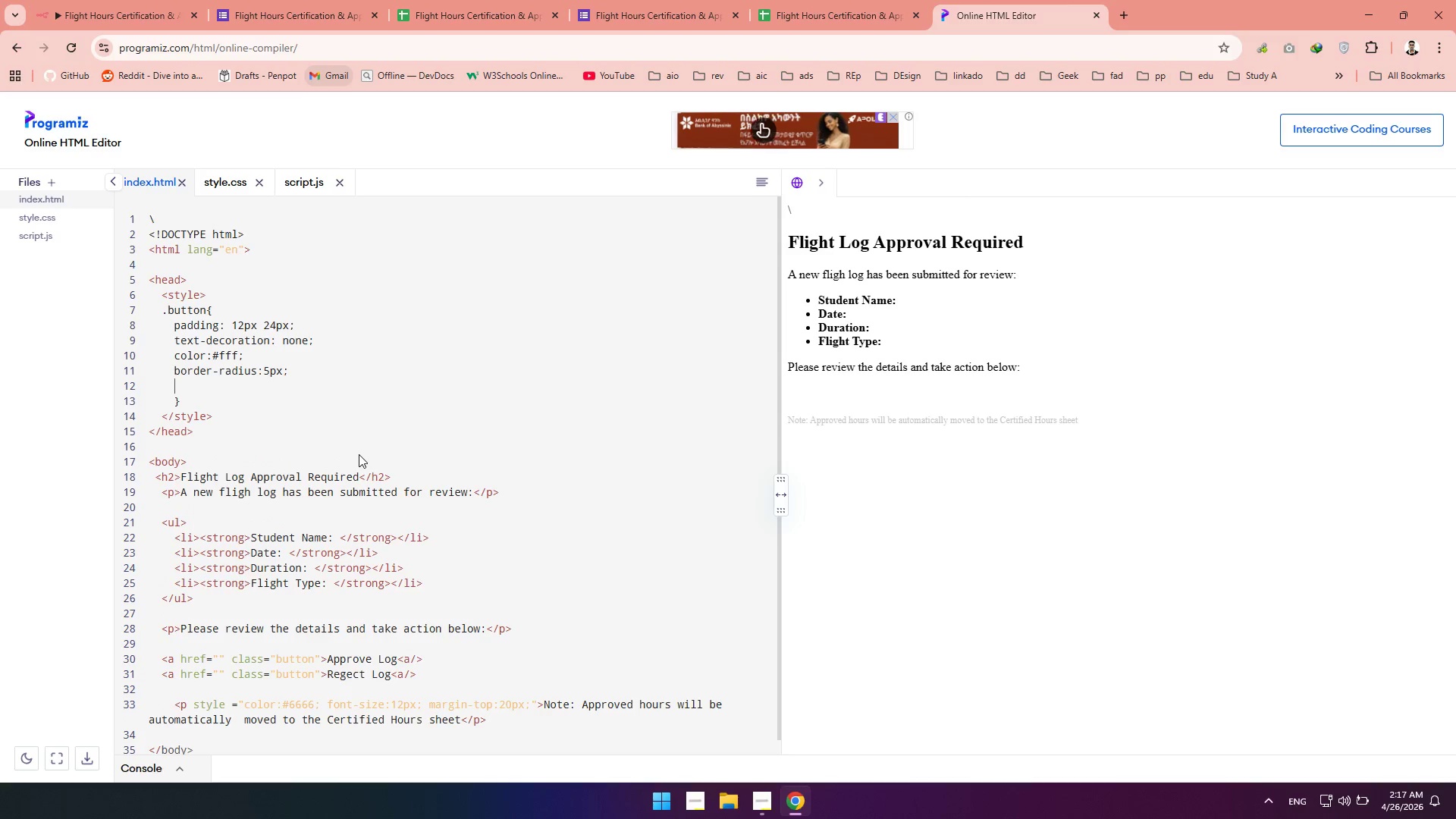 
 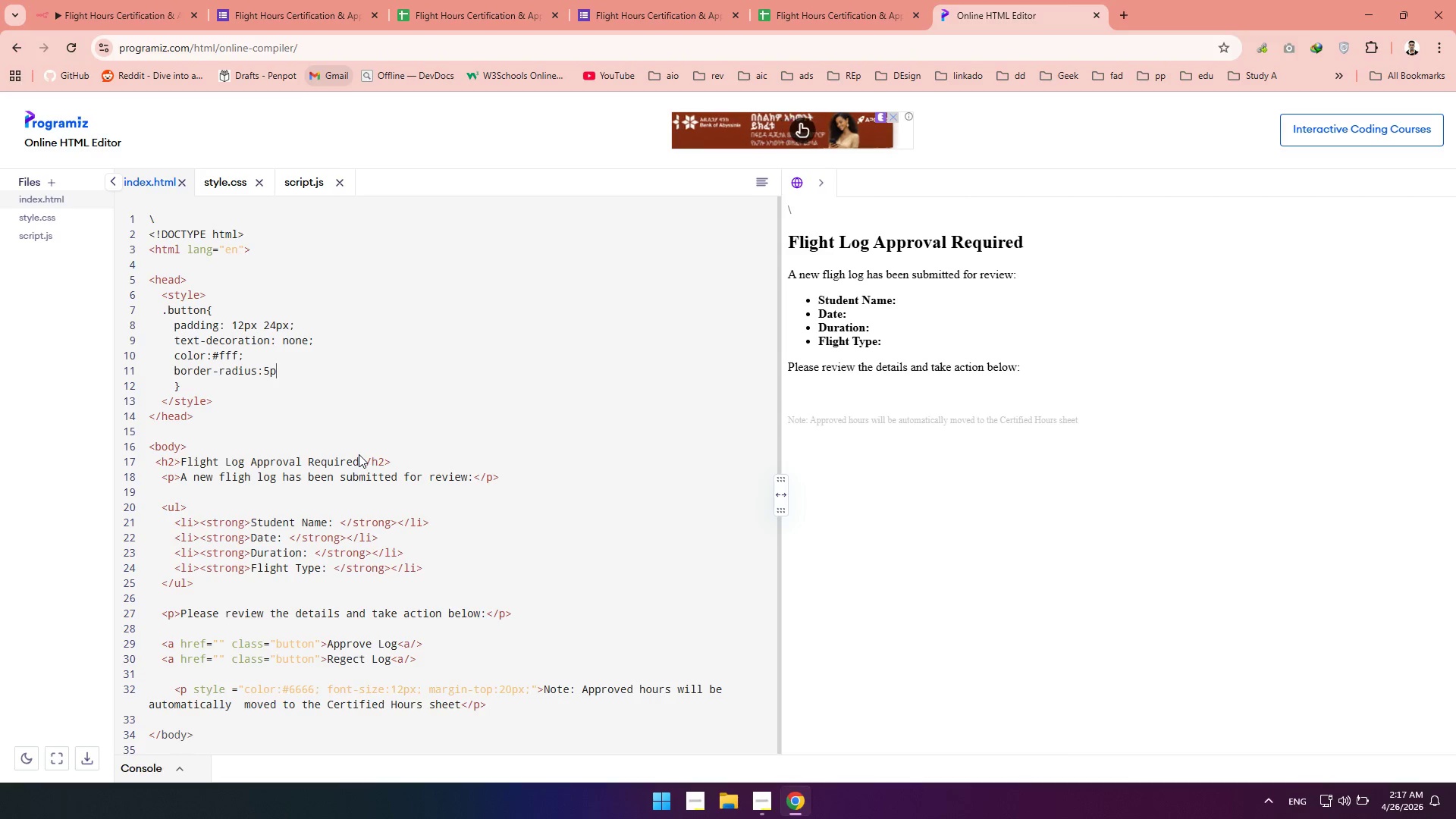 
key(Enter)
 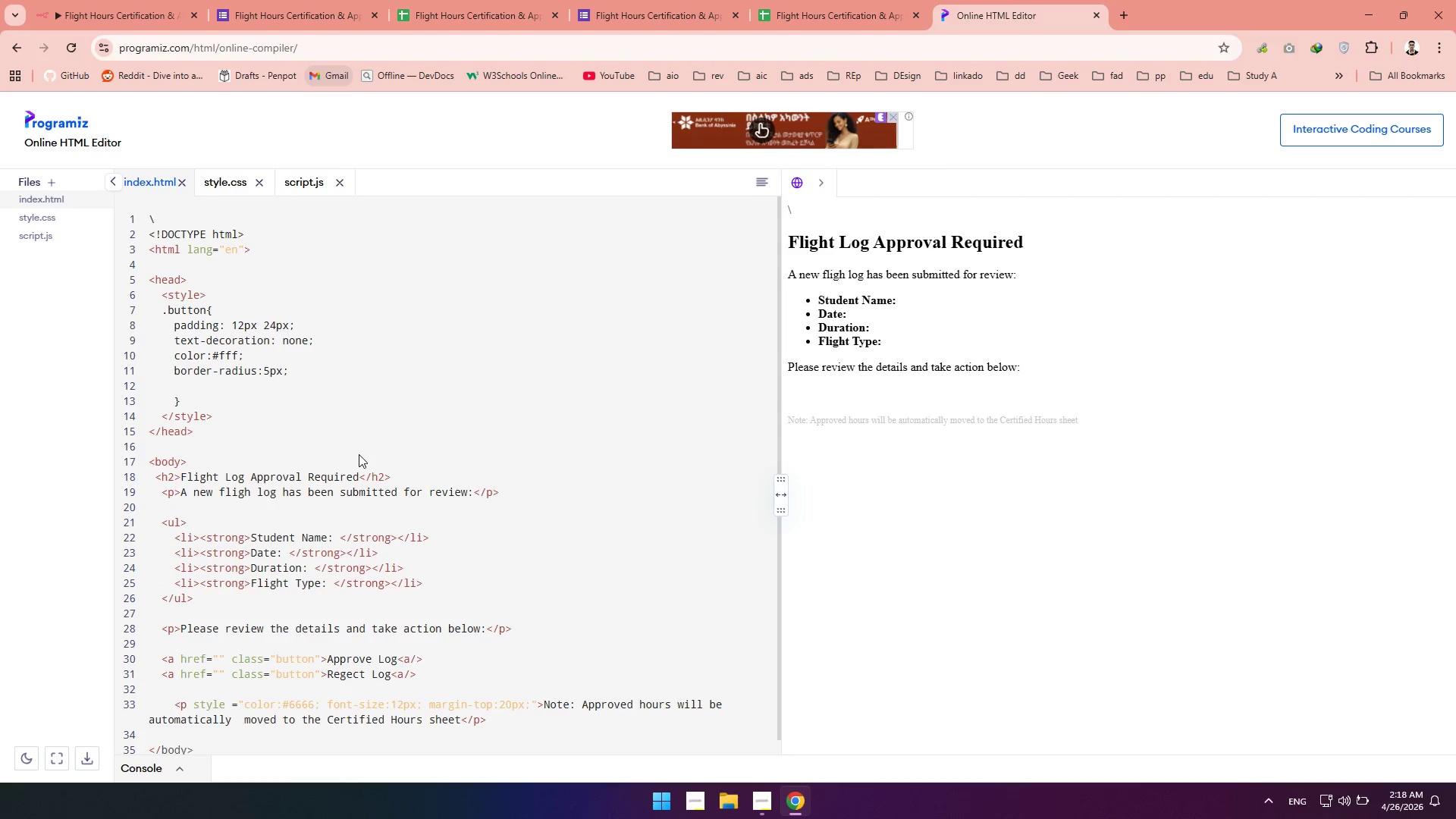 
type(display:inline-block;)
 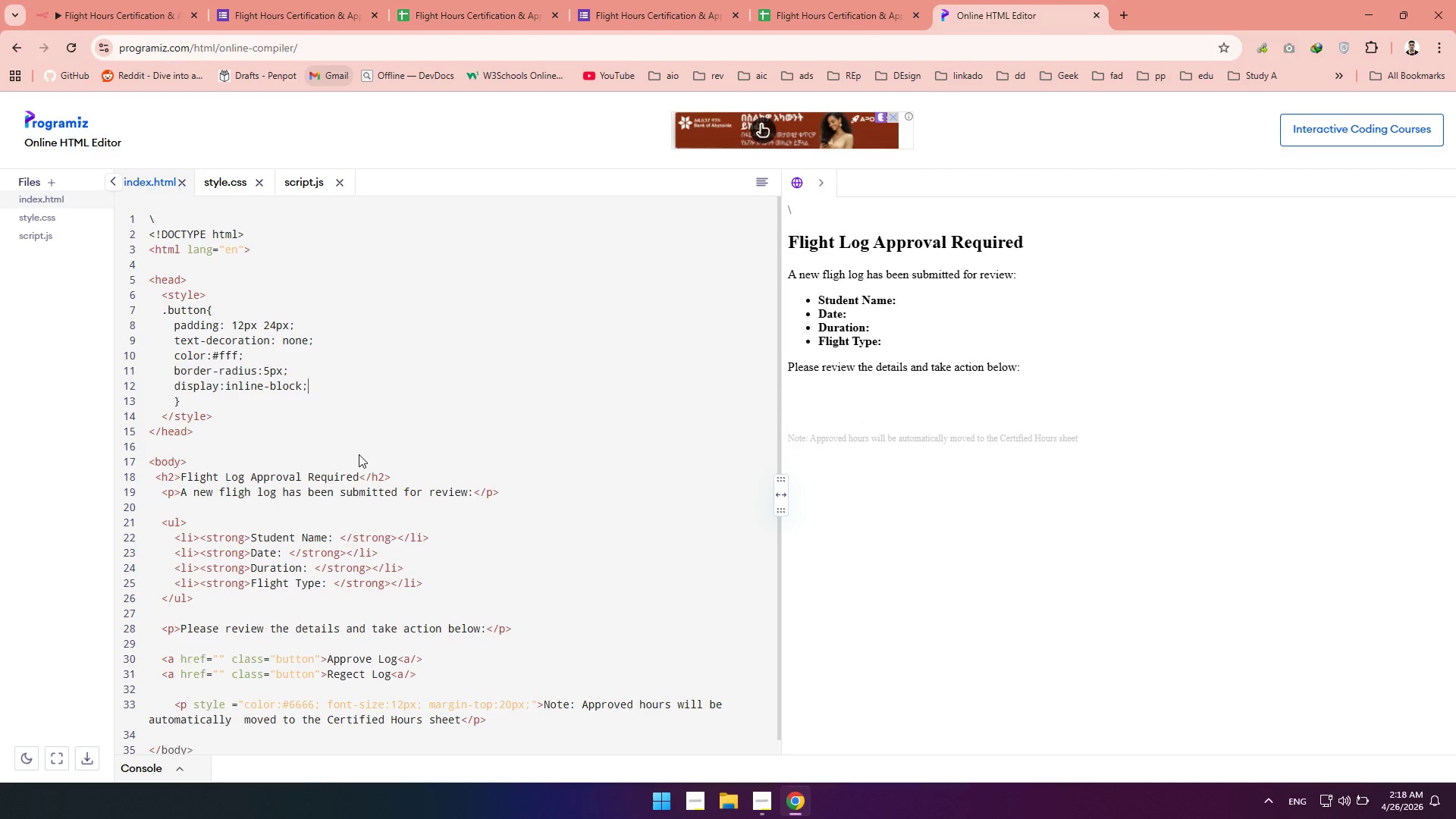 
key(Enter)
 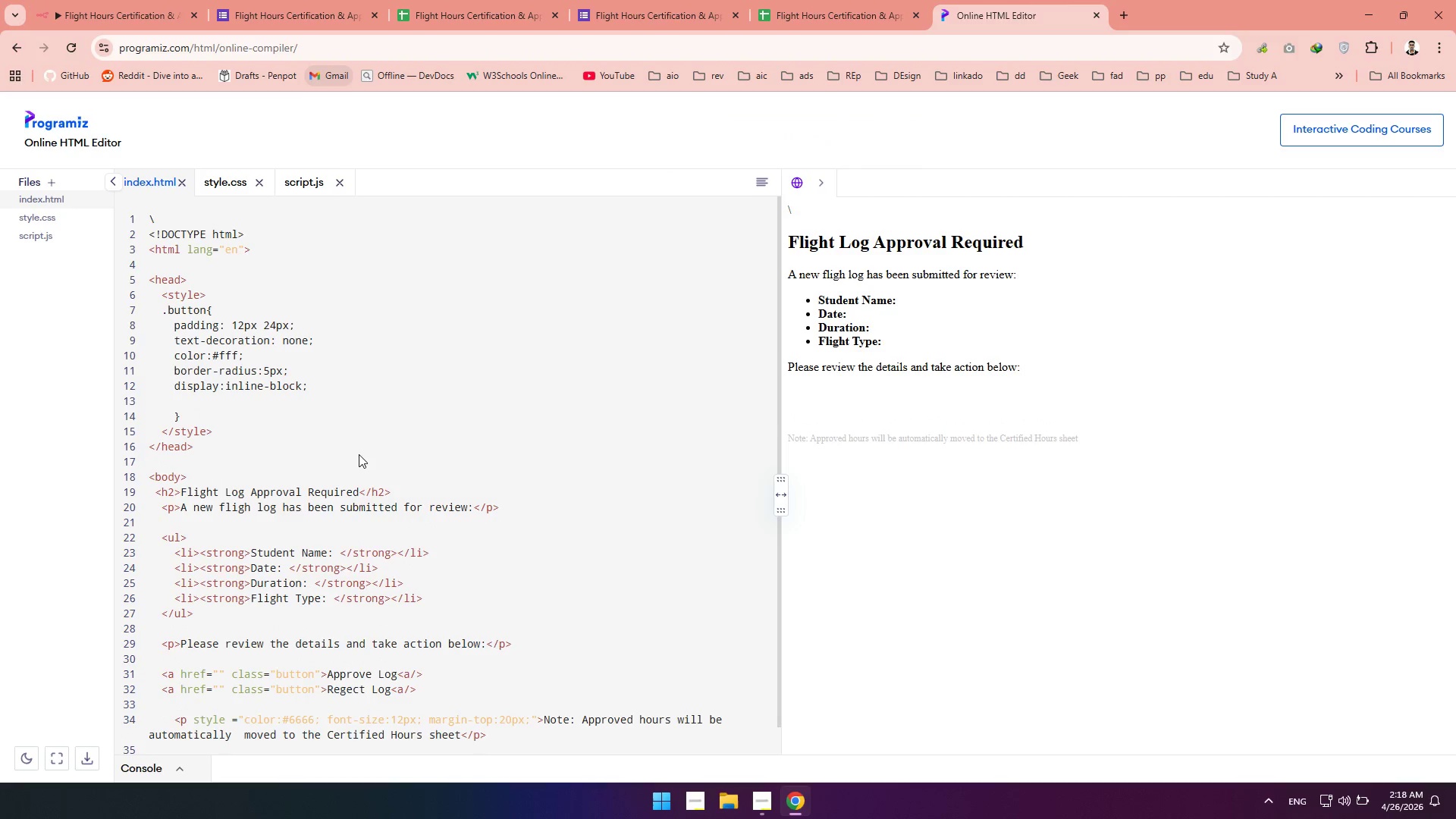 
type(font-family)
 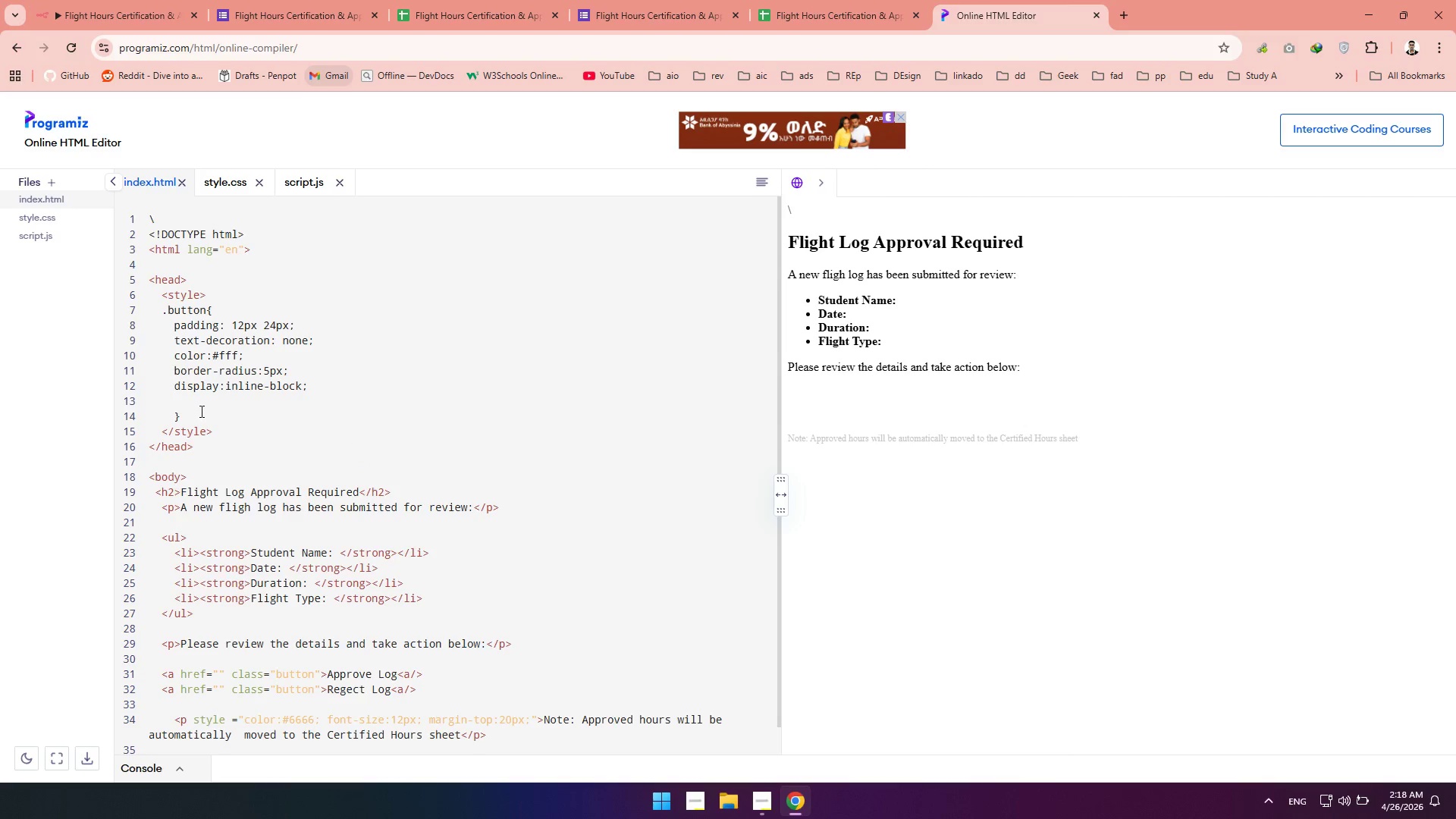 
left_click([191, 400])
 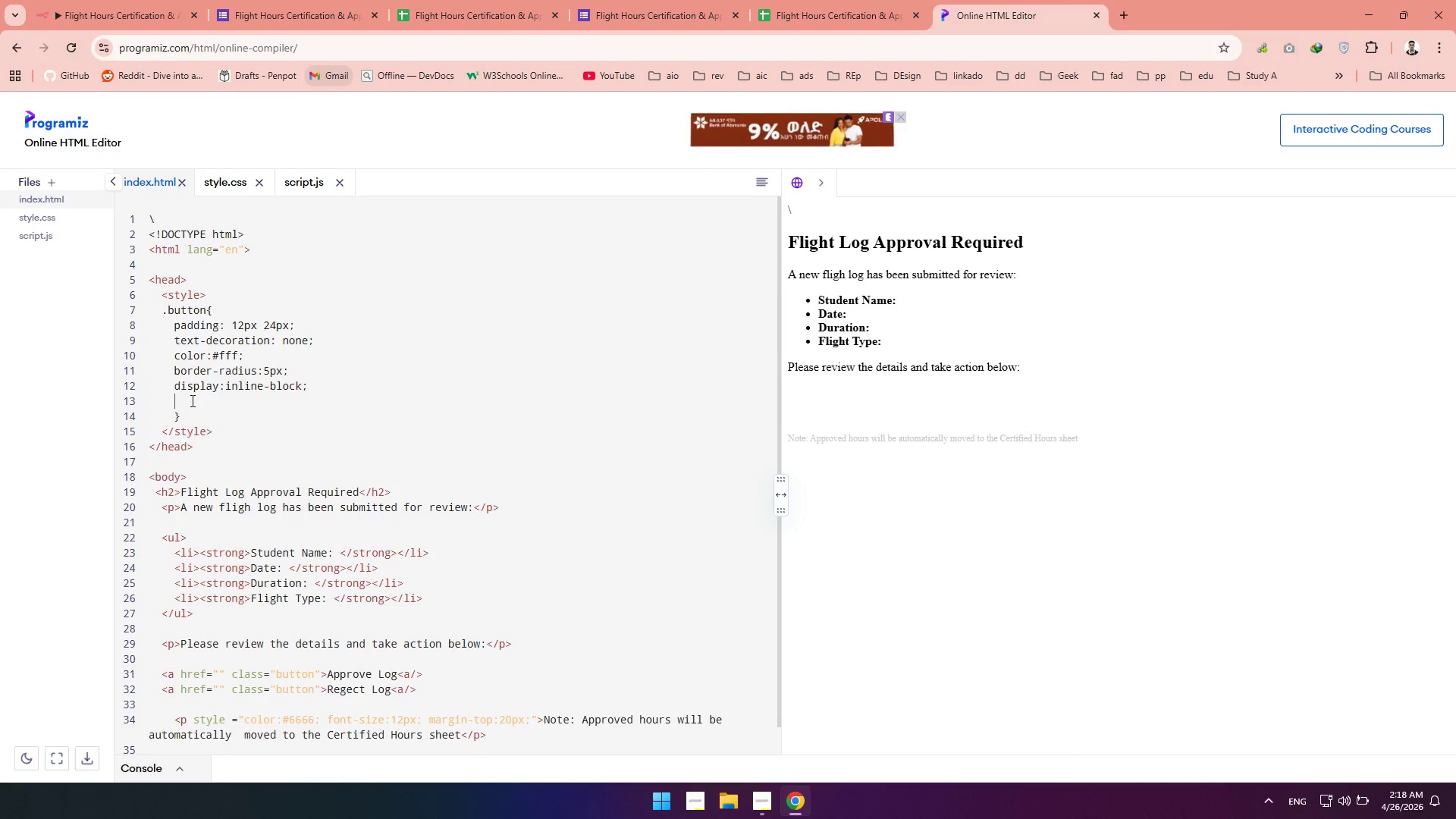 
type(font-family: Arial, sans-serif;)
 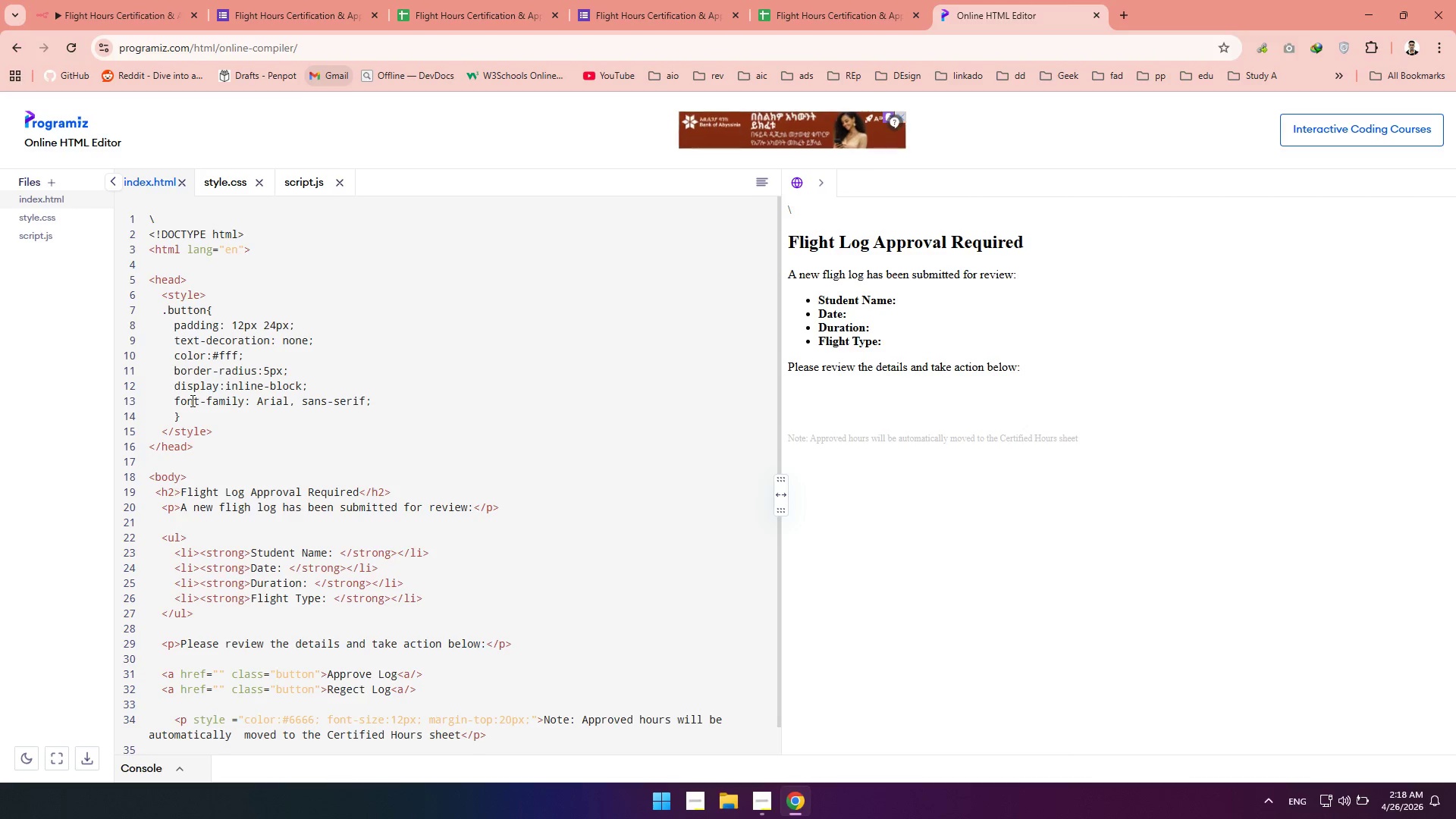 
key(Enter)
 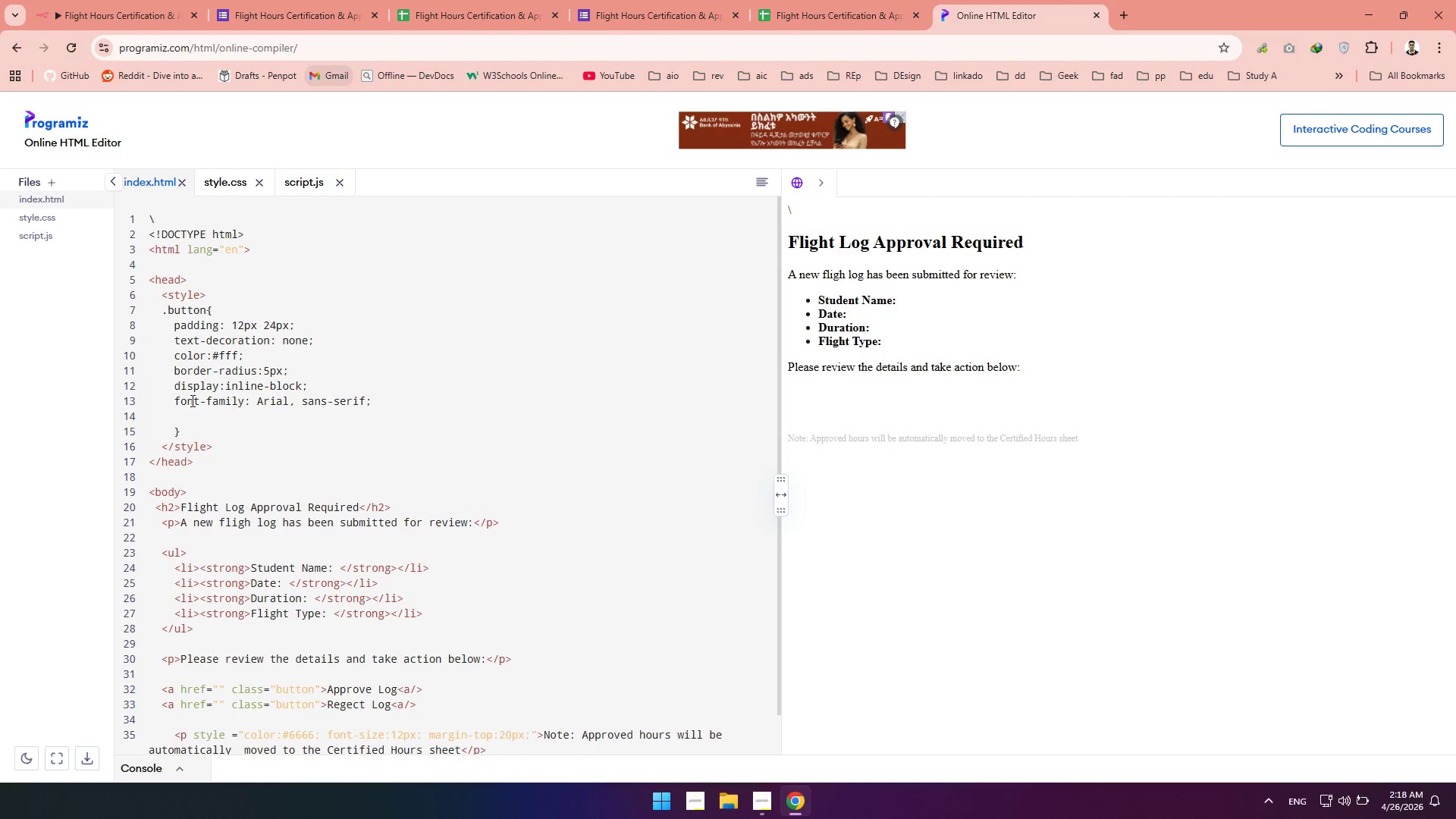 
type(font-weight:bold;)
 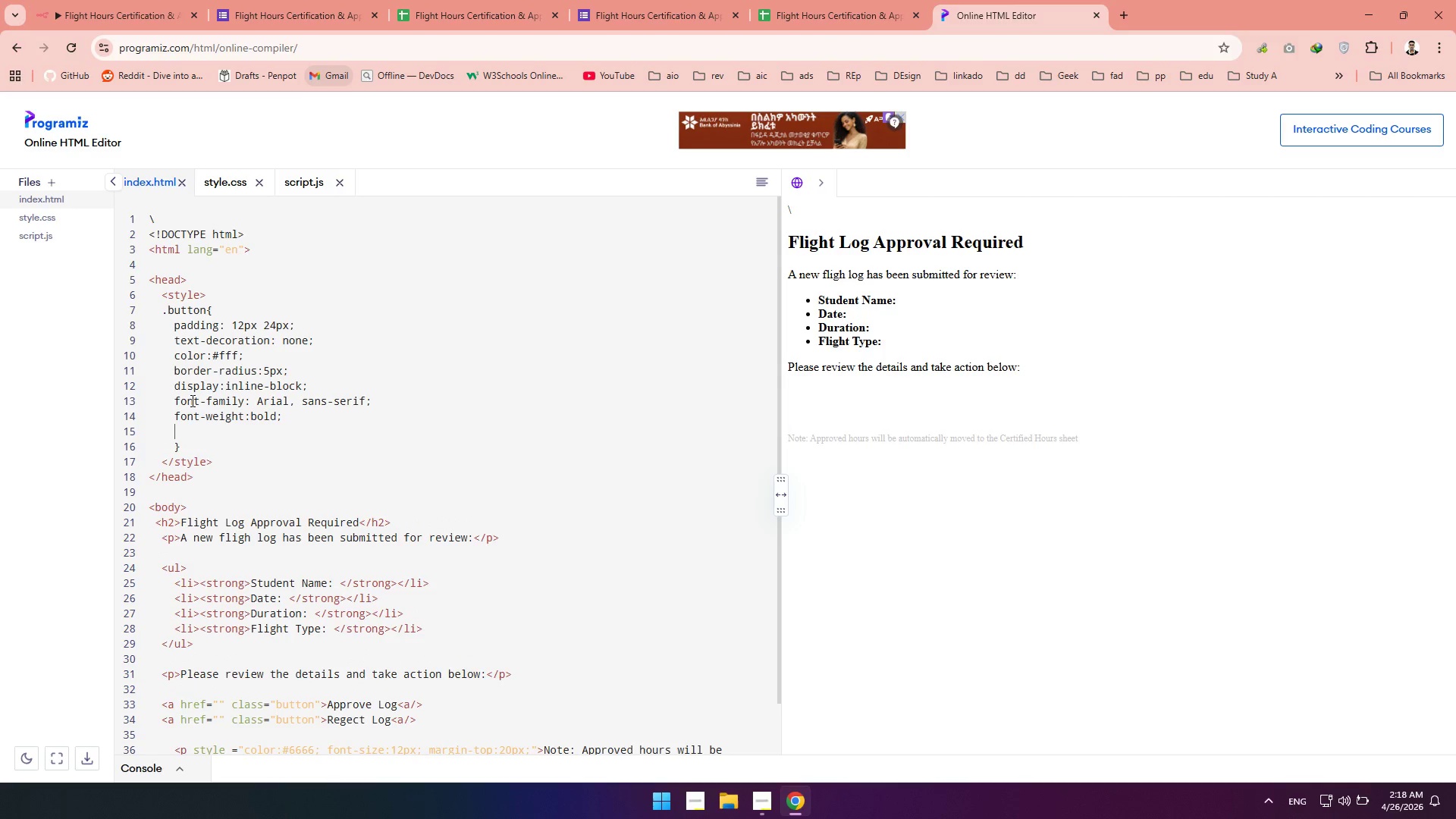 
 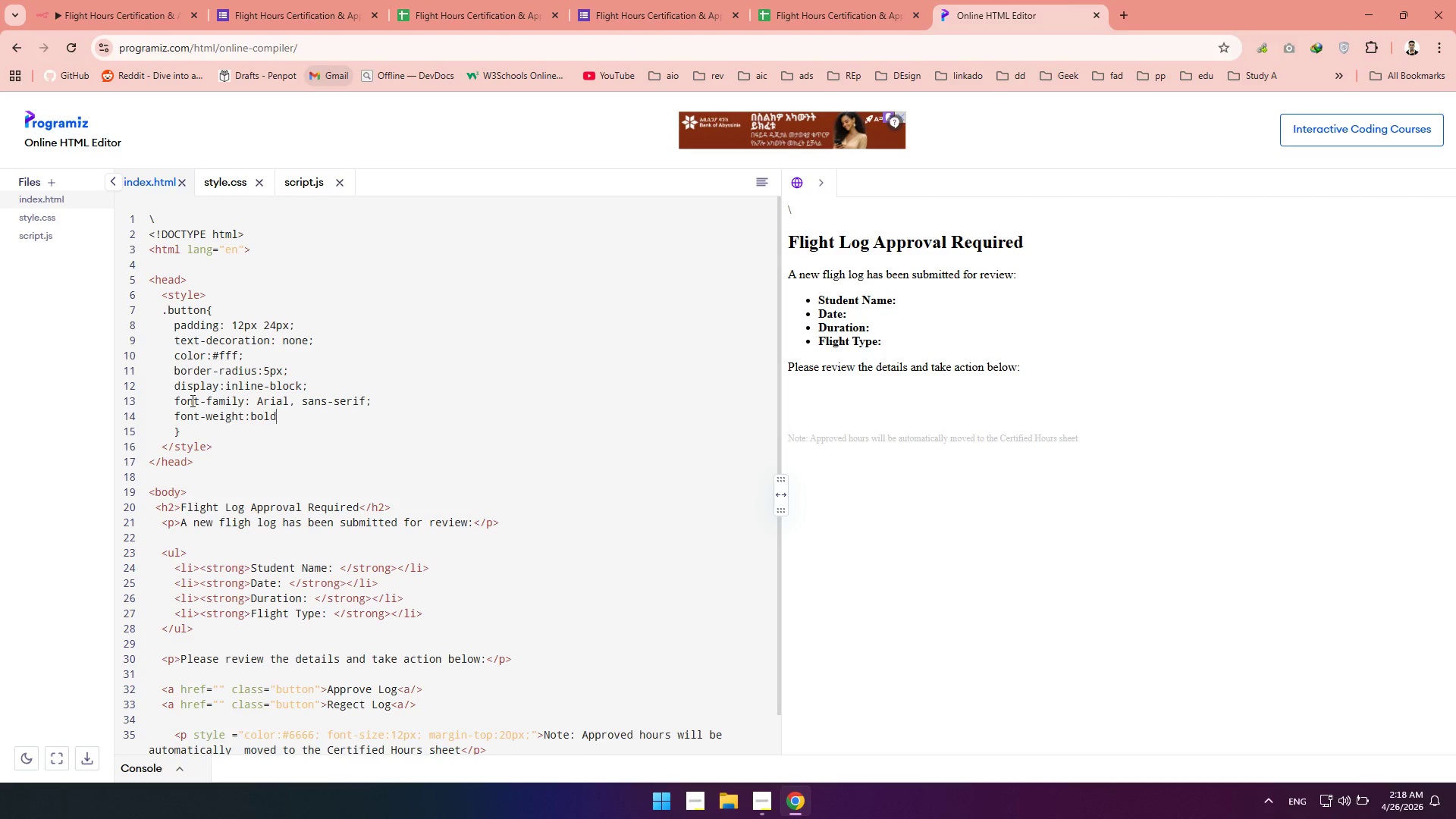 
key(Enter)
 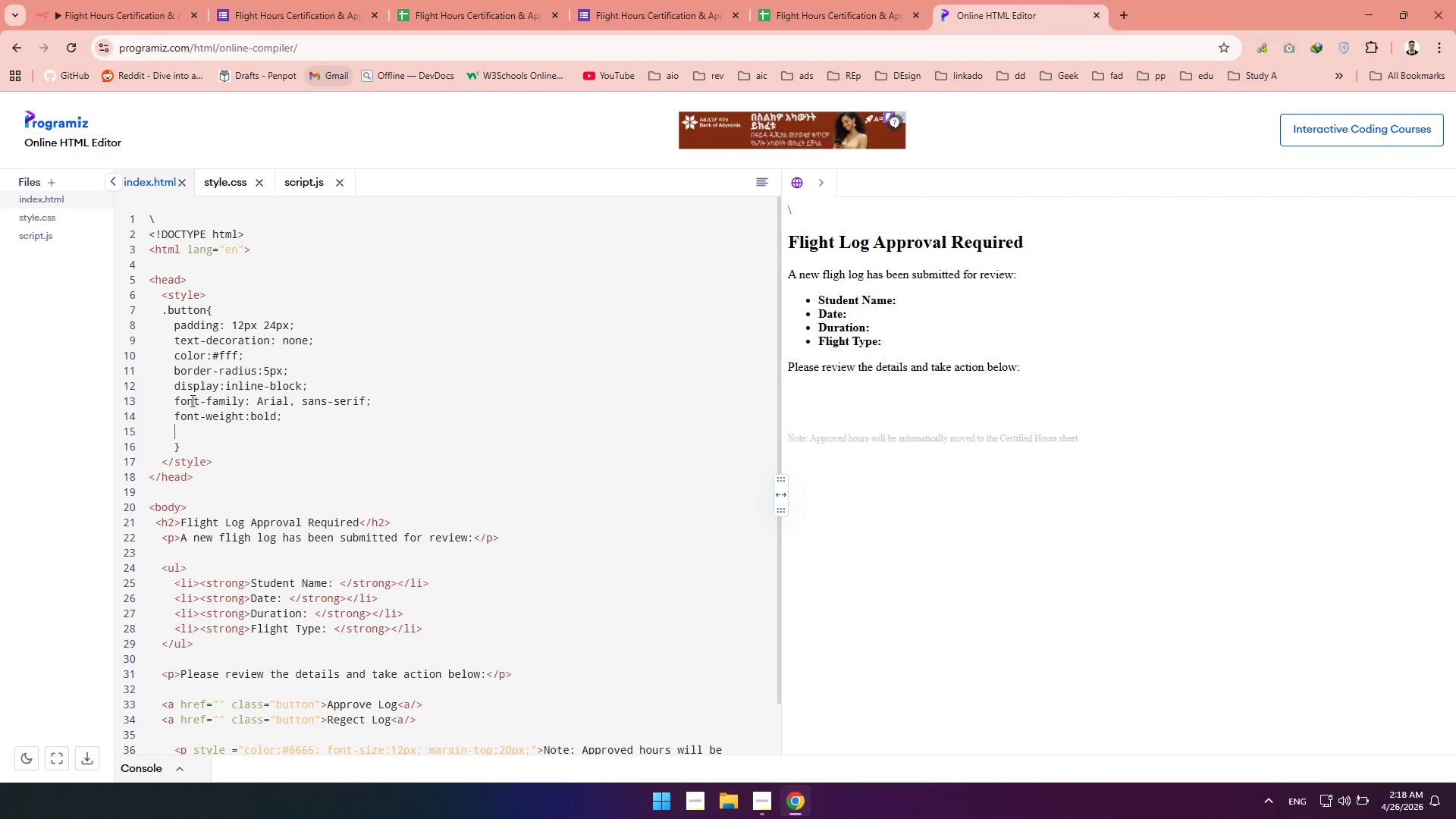 
type(margin)
 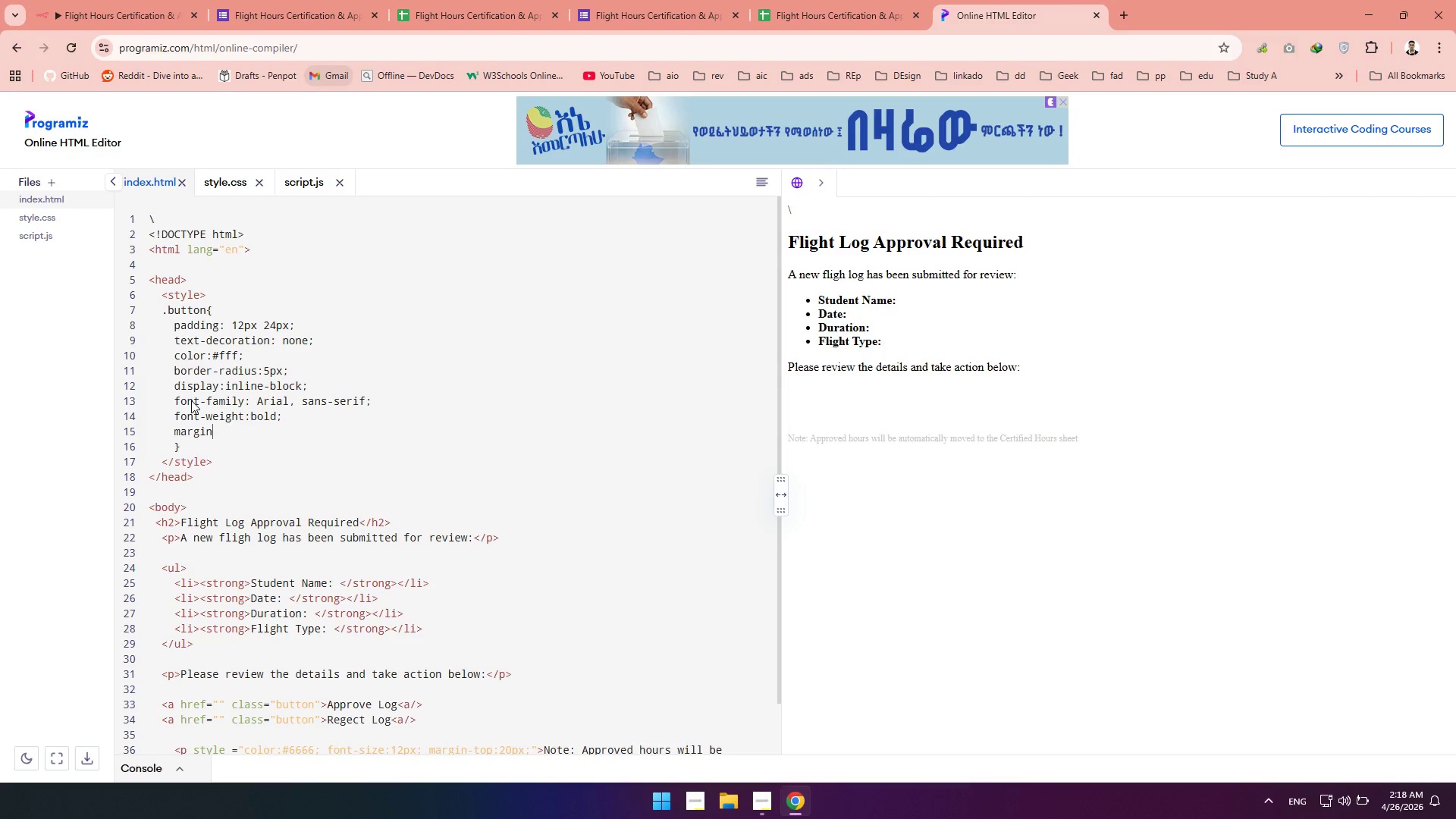 
right_click([191, 400])
 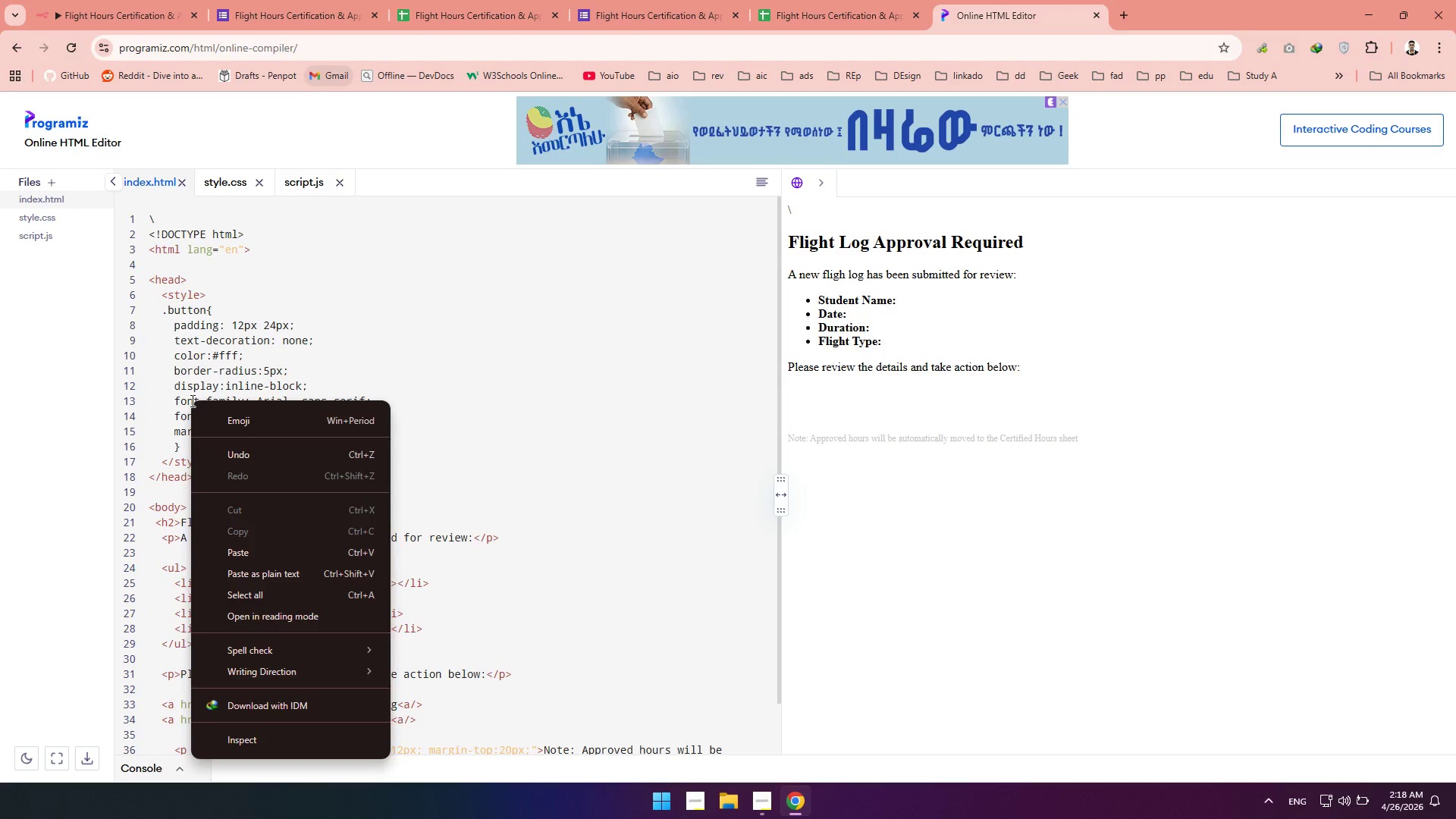 
right_click([191, 400])
 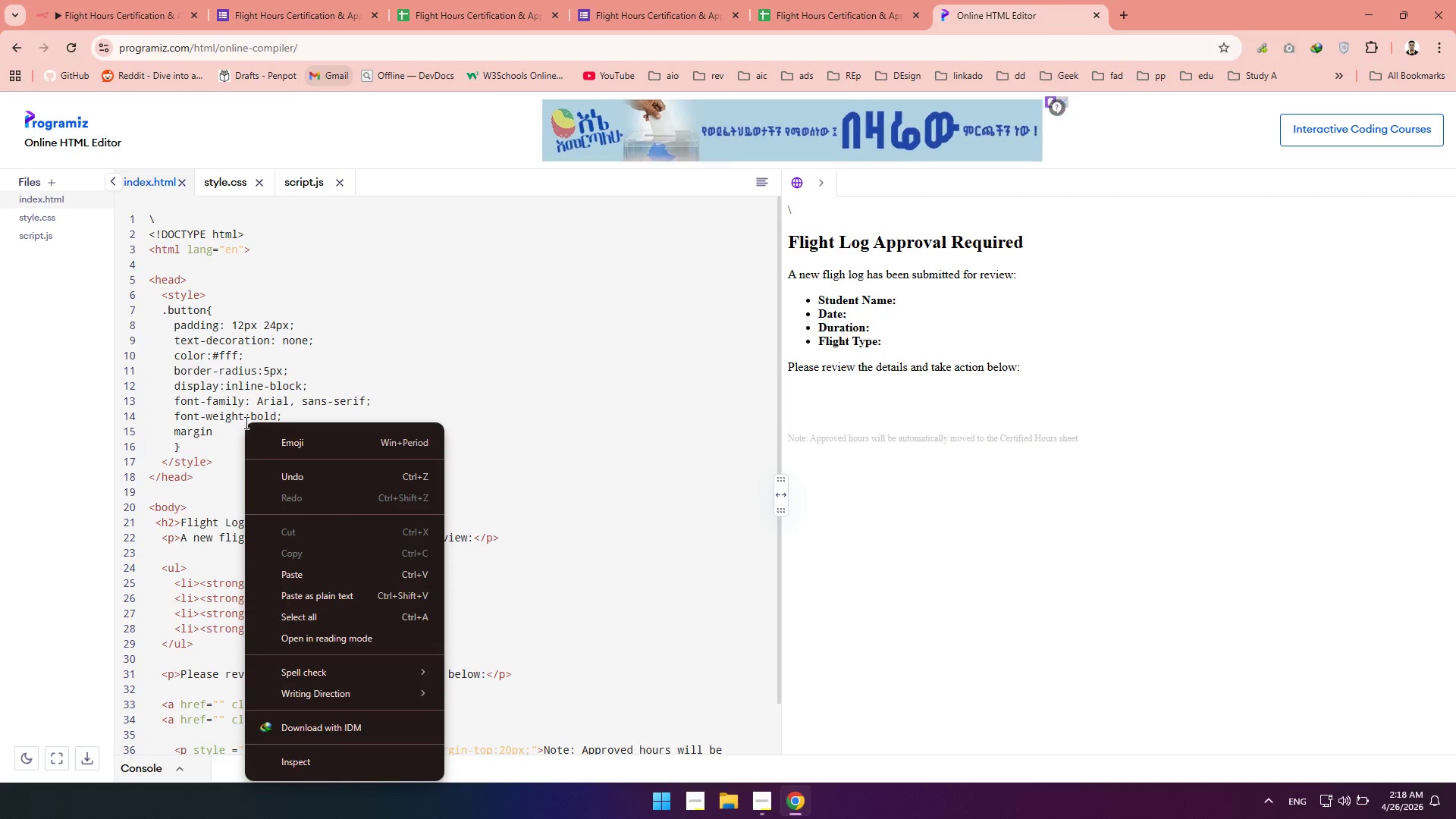 
wait(6.11)
 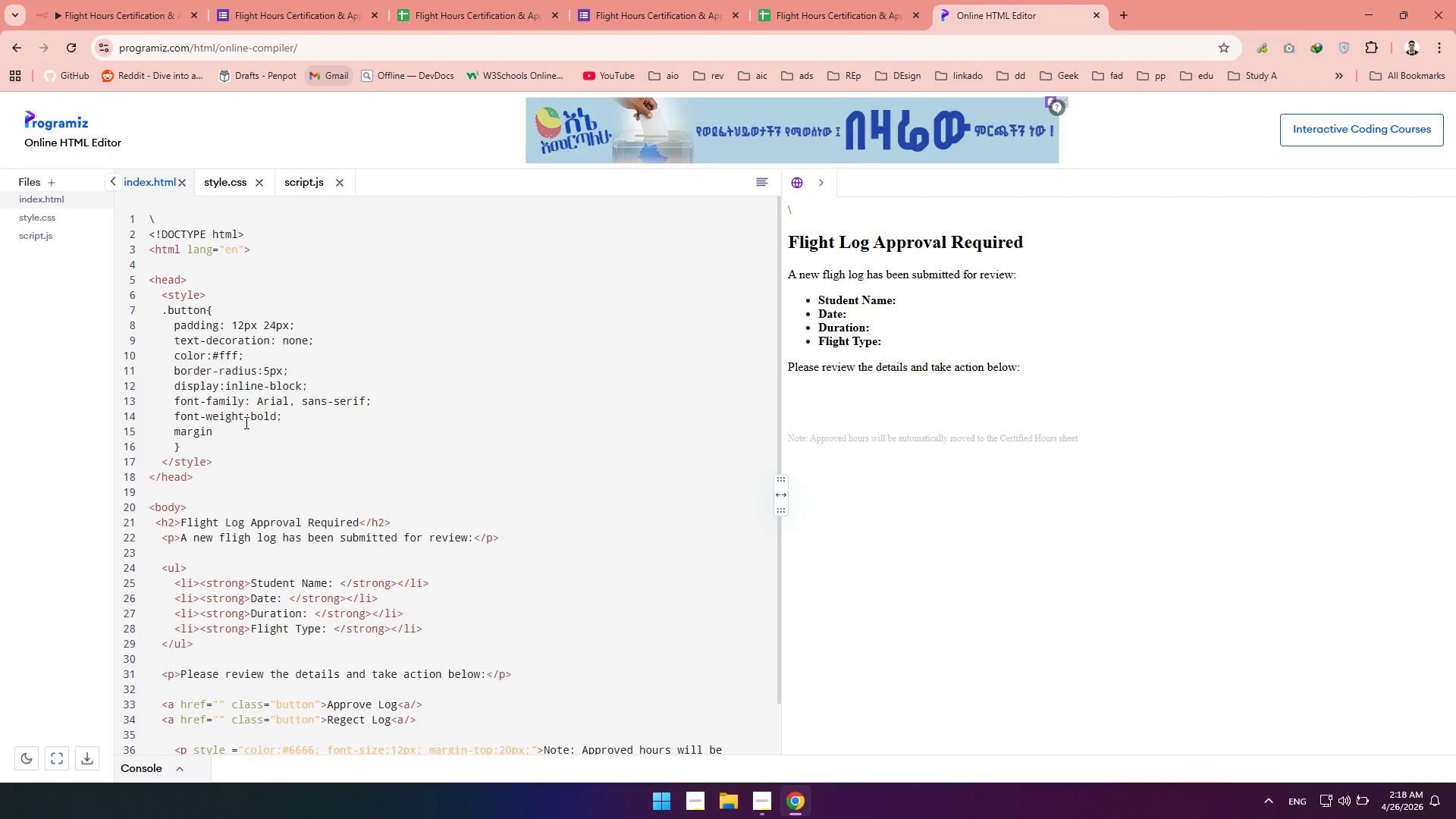 
left_click([226, 433])
 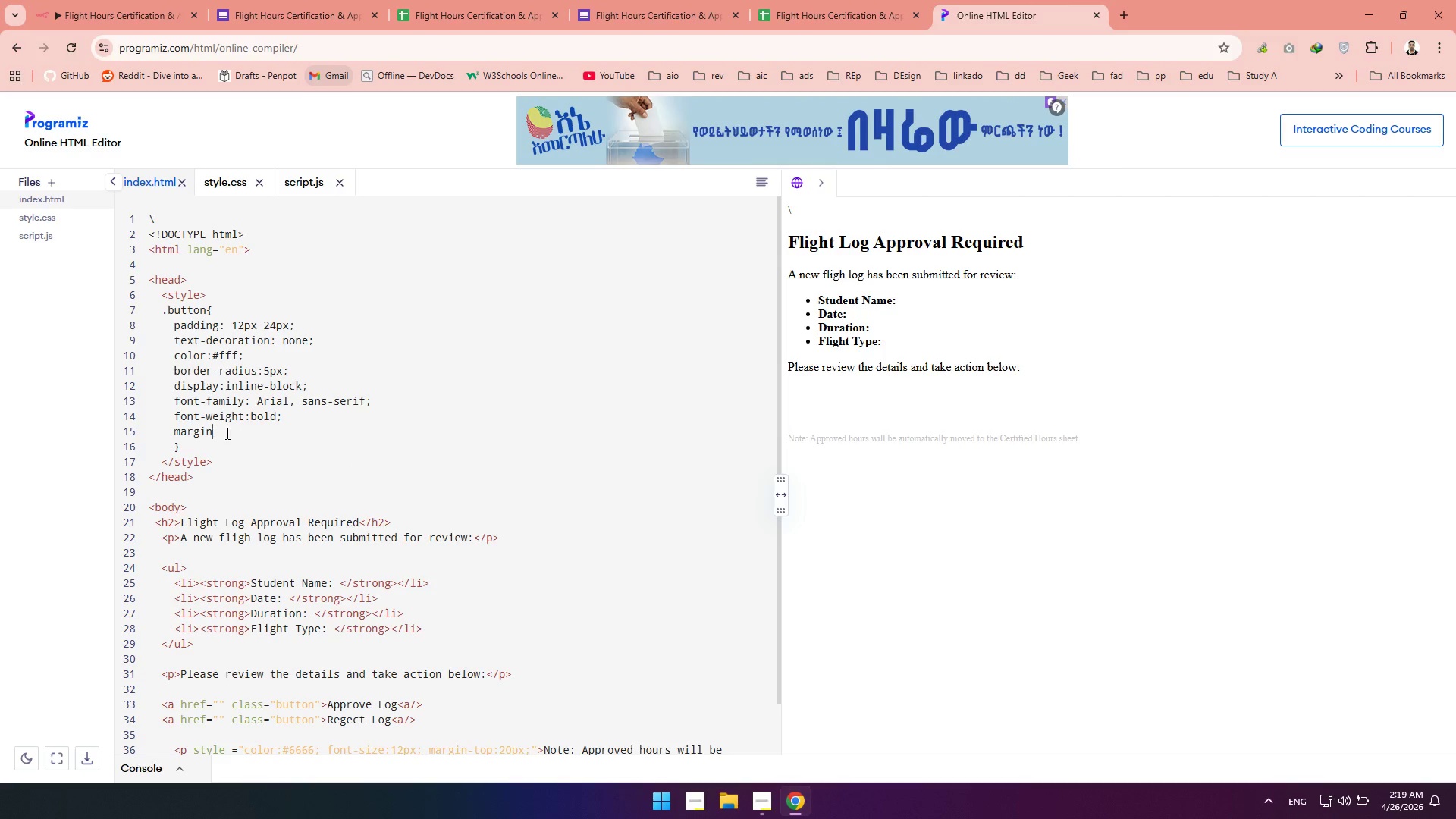 
type(-right: 10px;)
 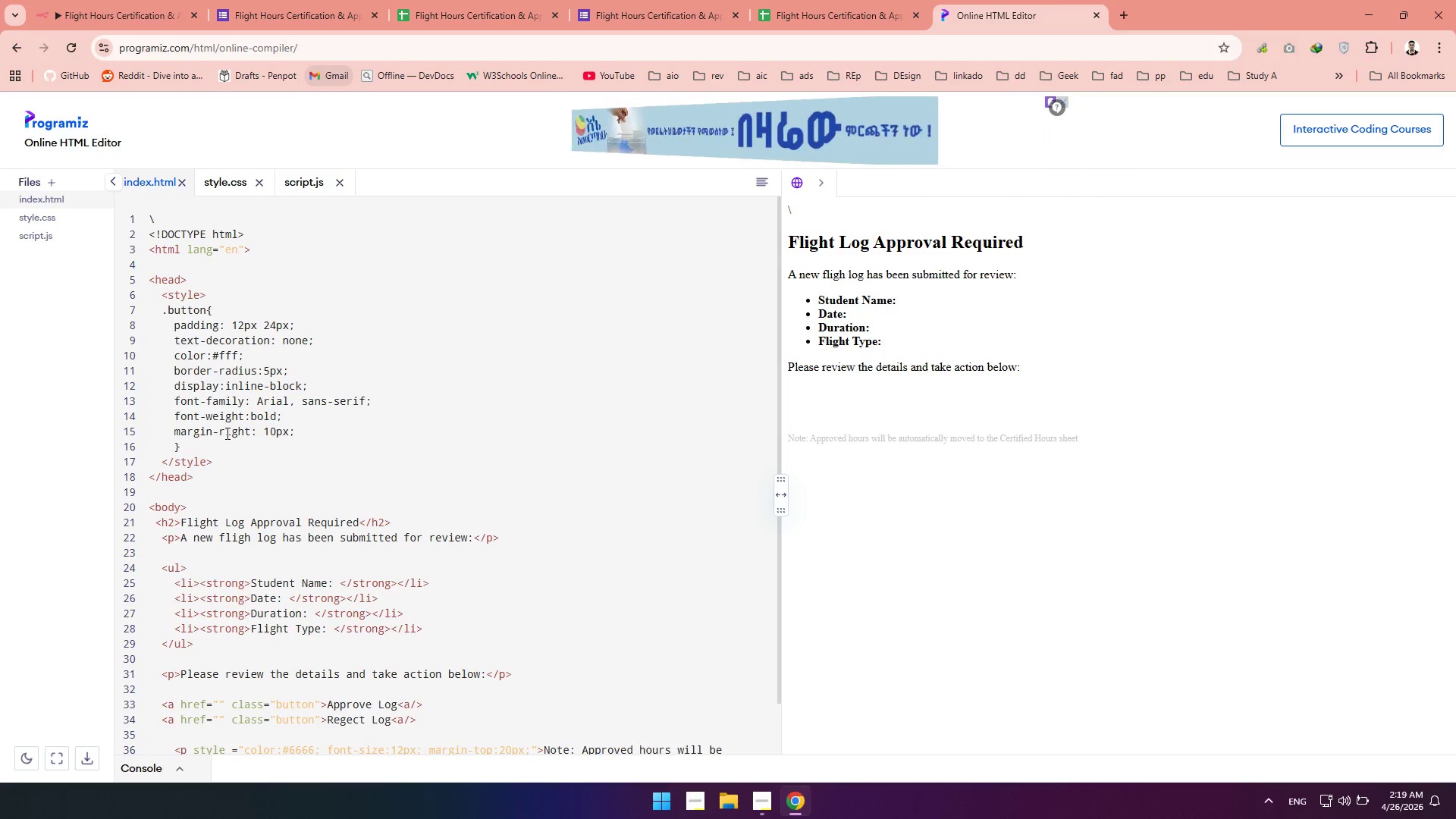 
left_click([189, 397])
 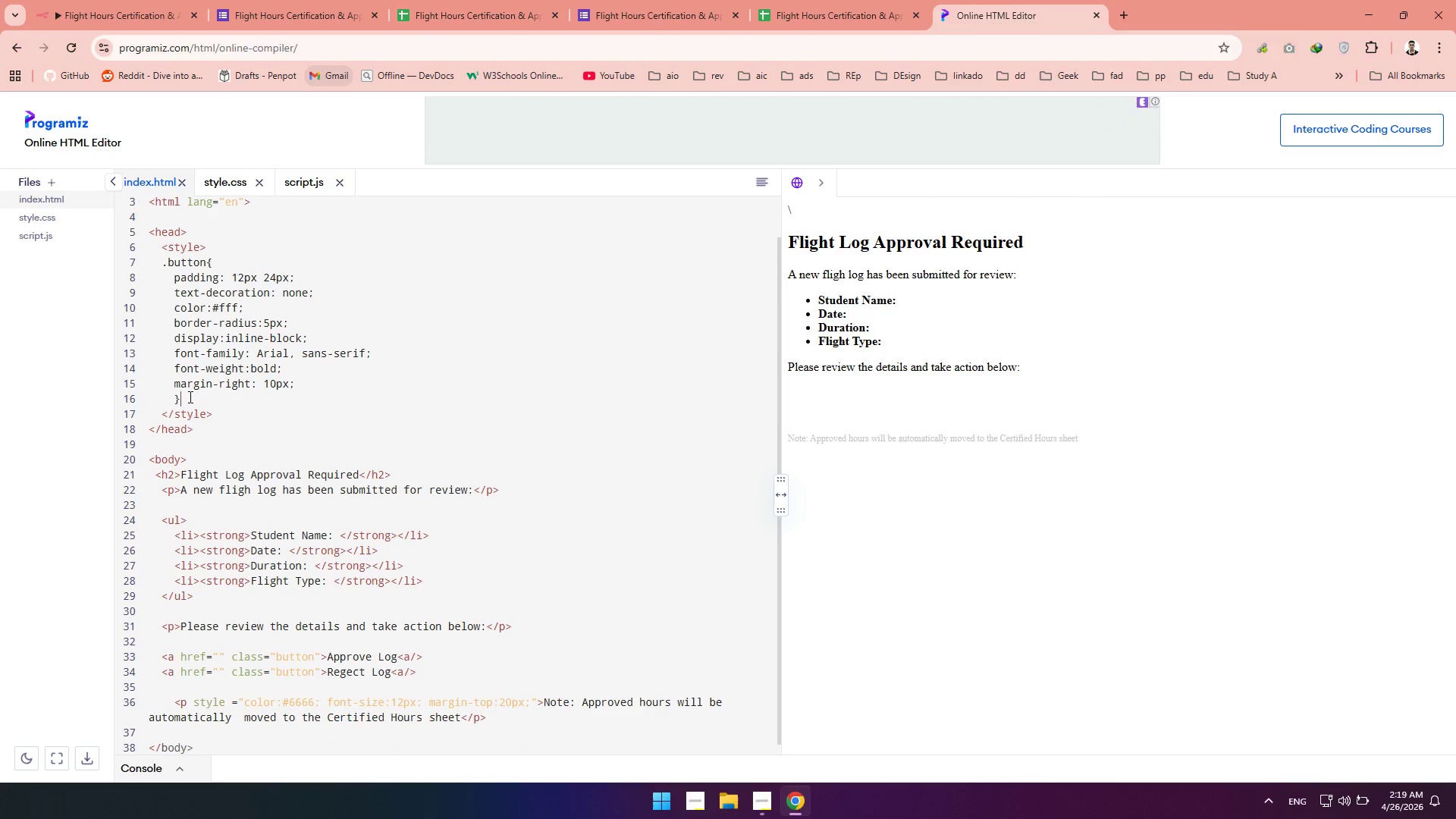 
key(Enter)
 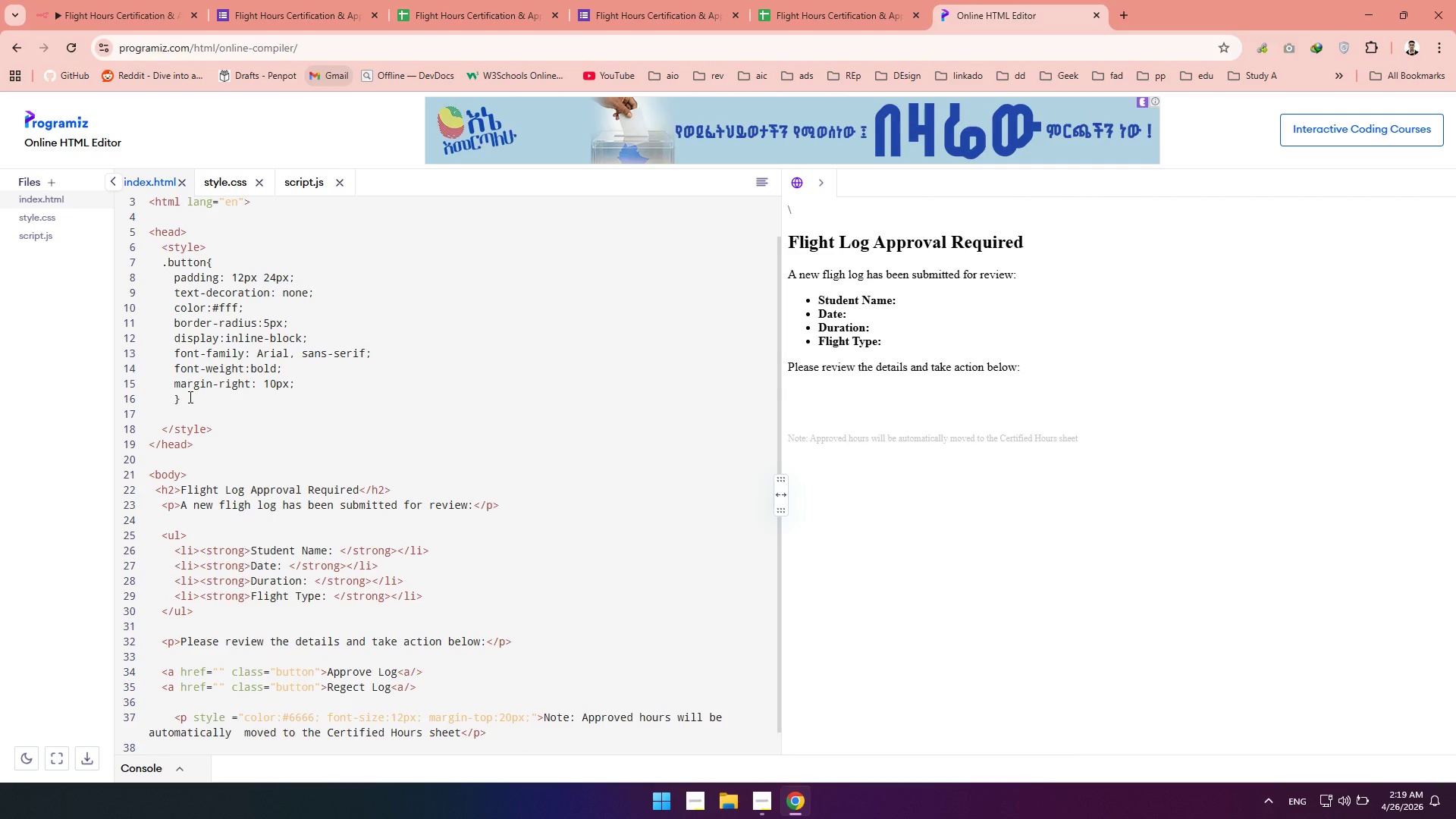 
type(.approve{})
 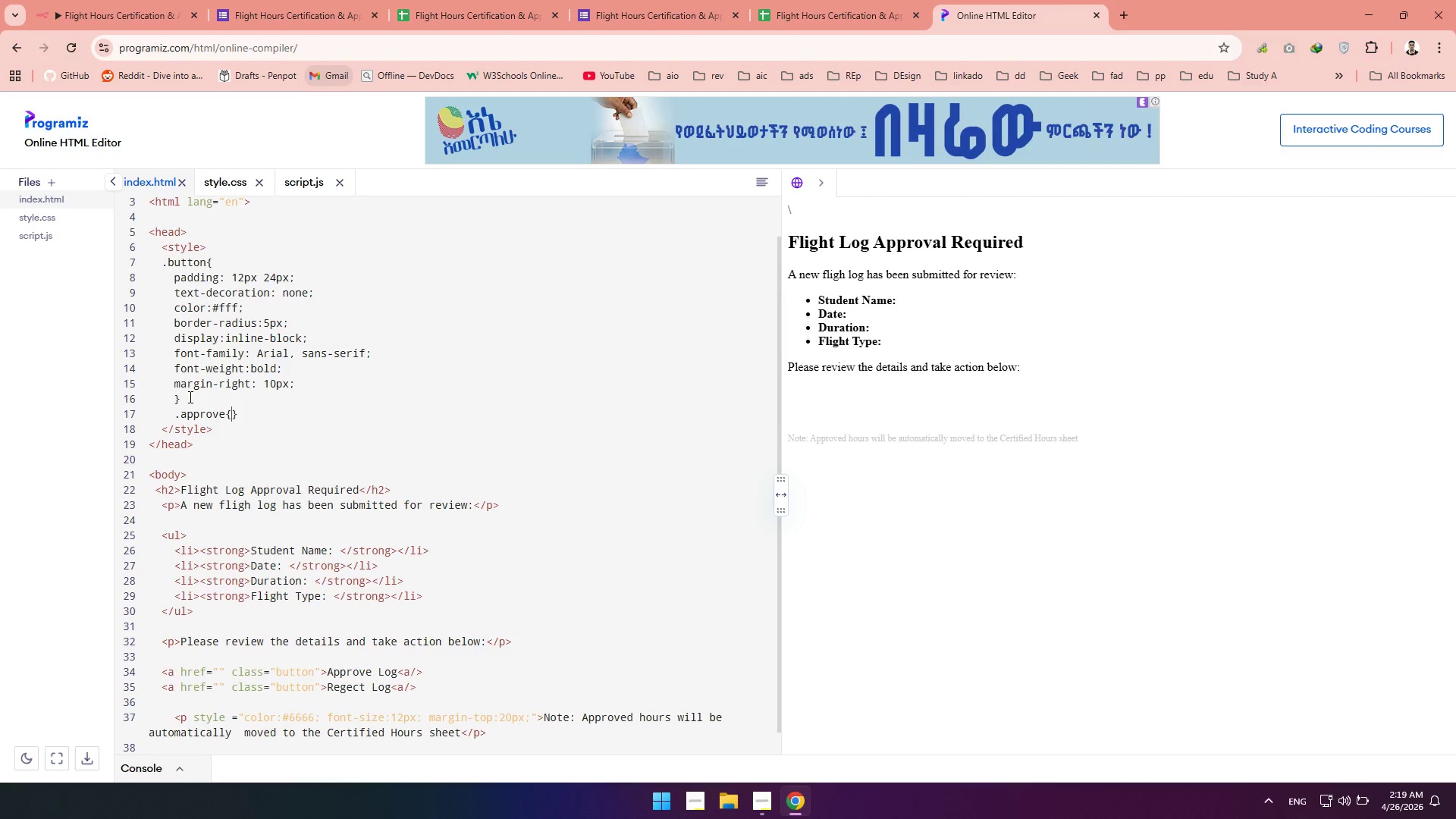 
 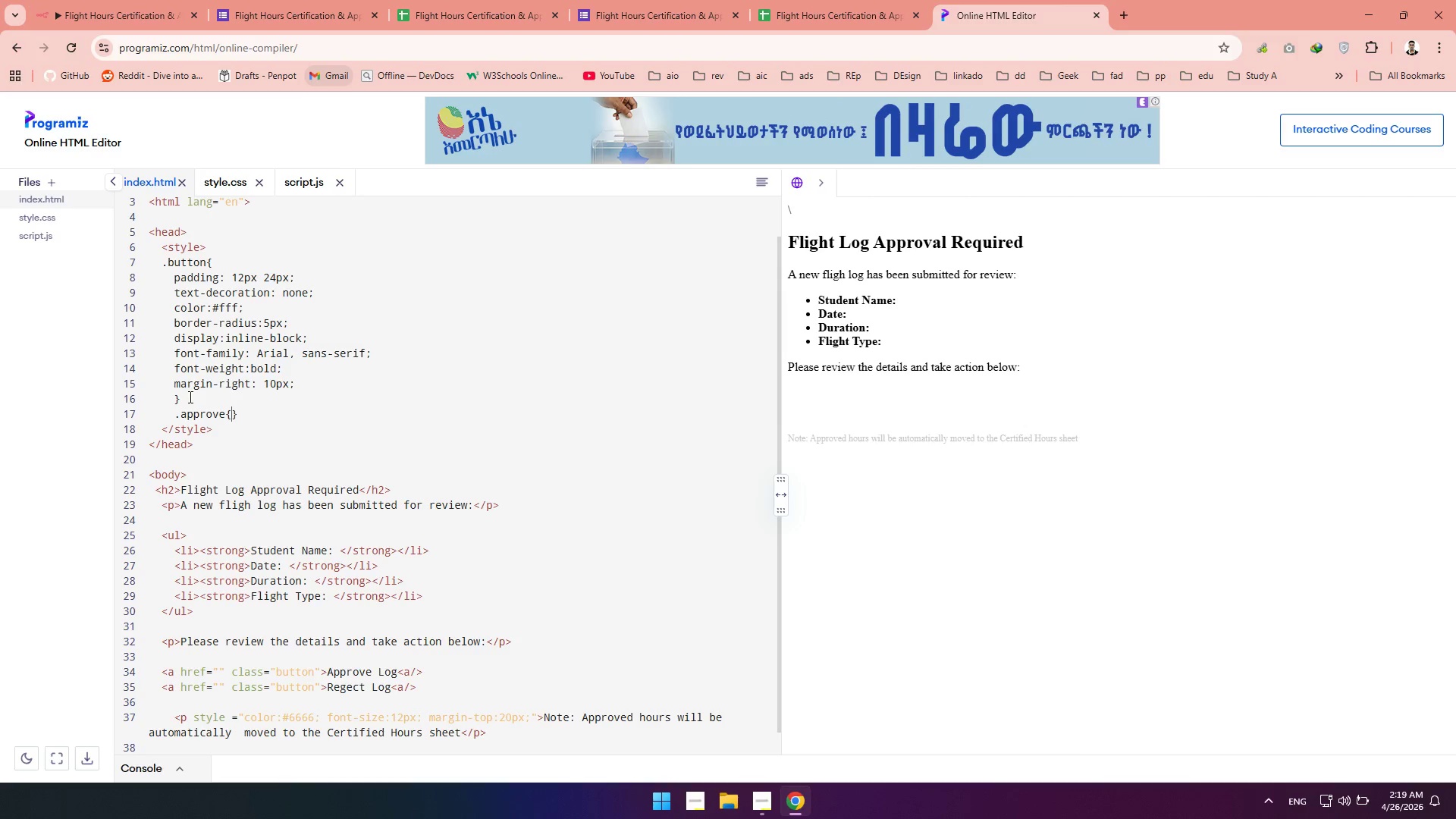 
key(ArrowLeft)
 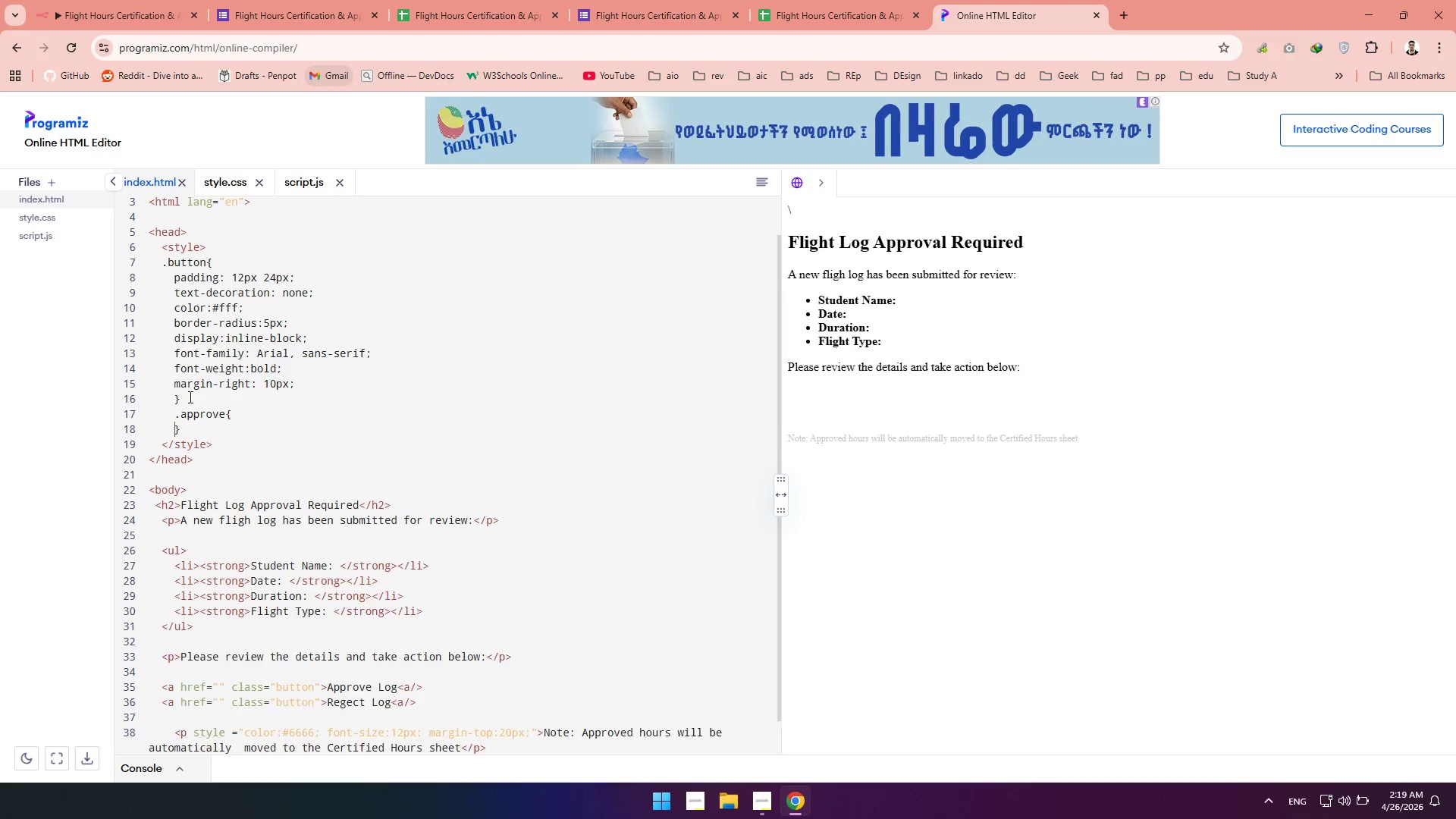 
key(Enter)
 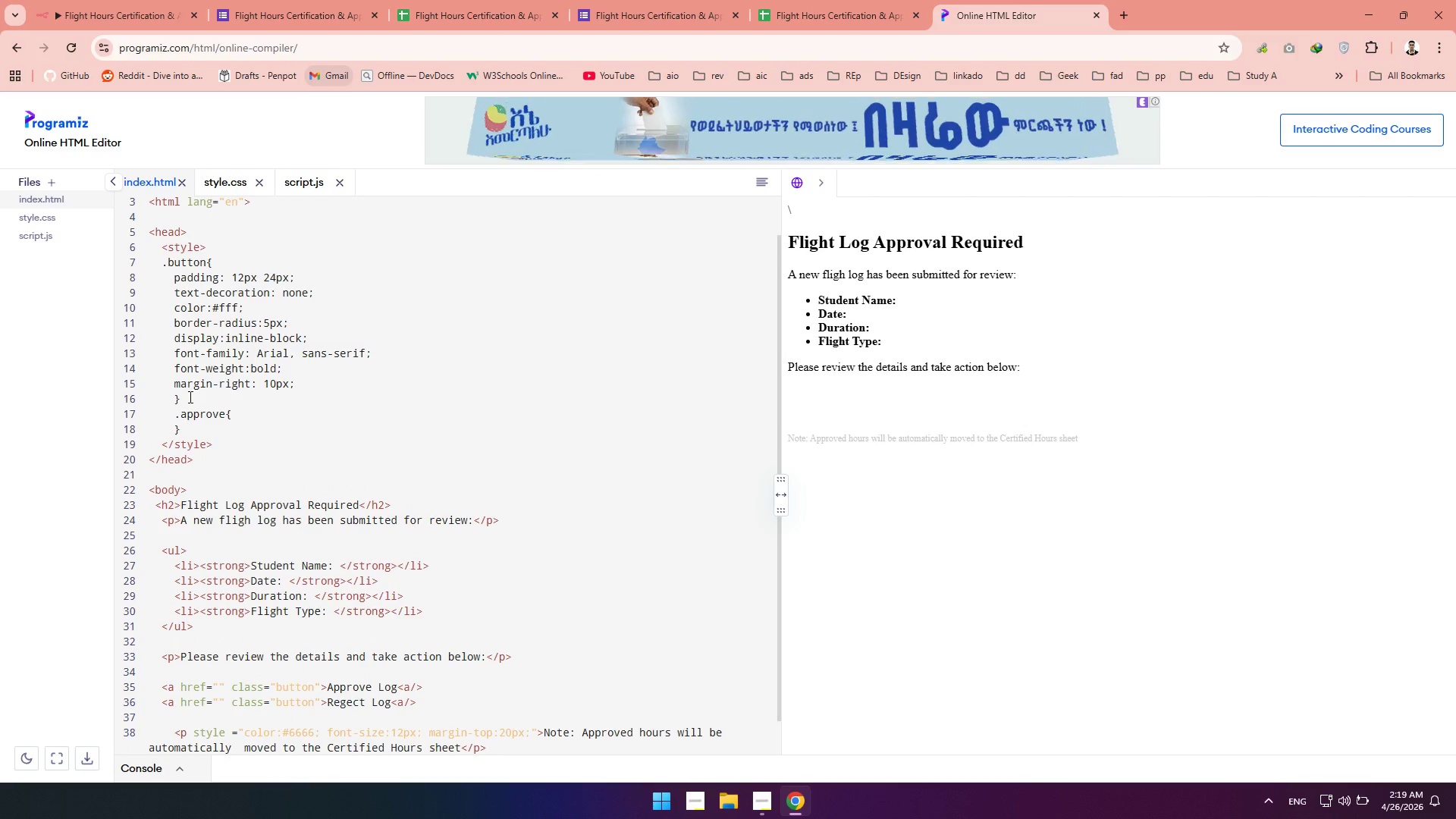 
key(Enter)
 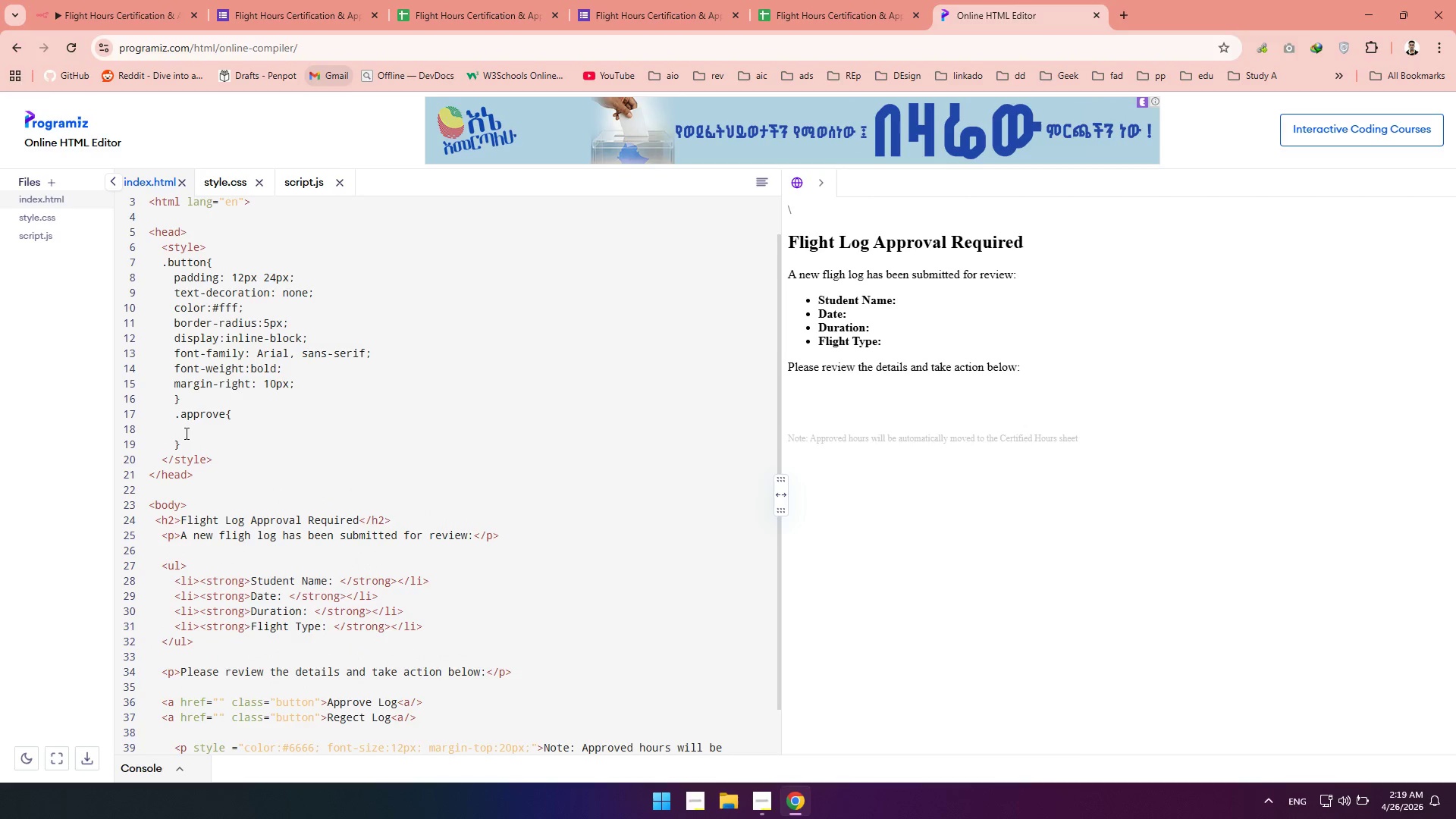 
left_click([185, 433])
 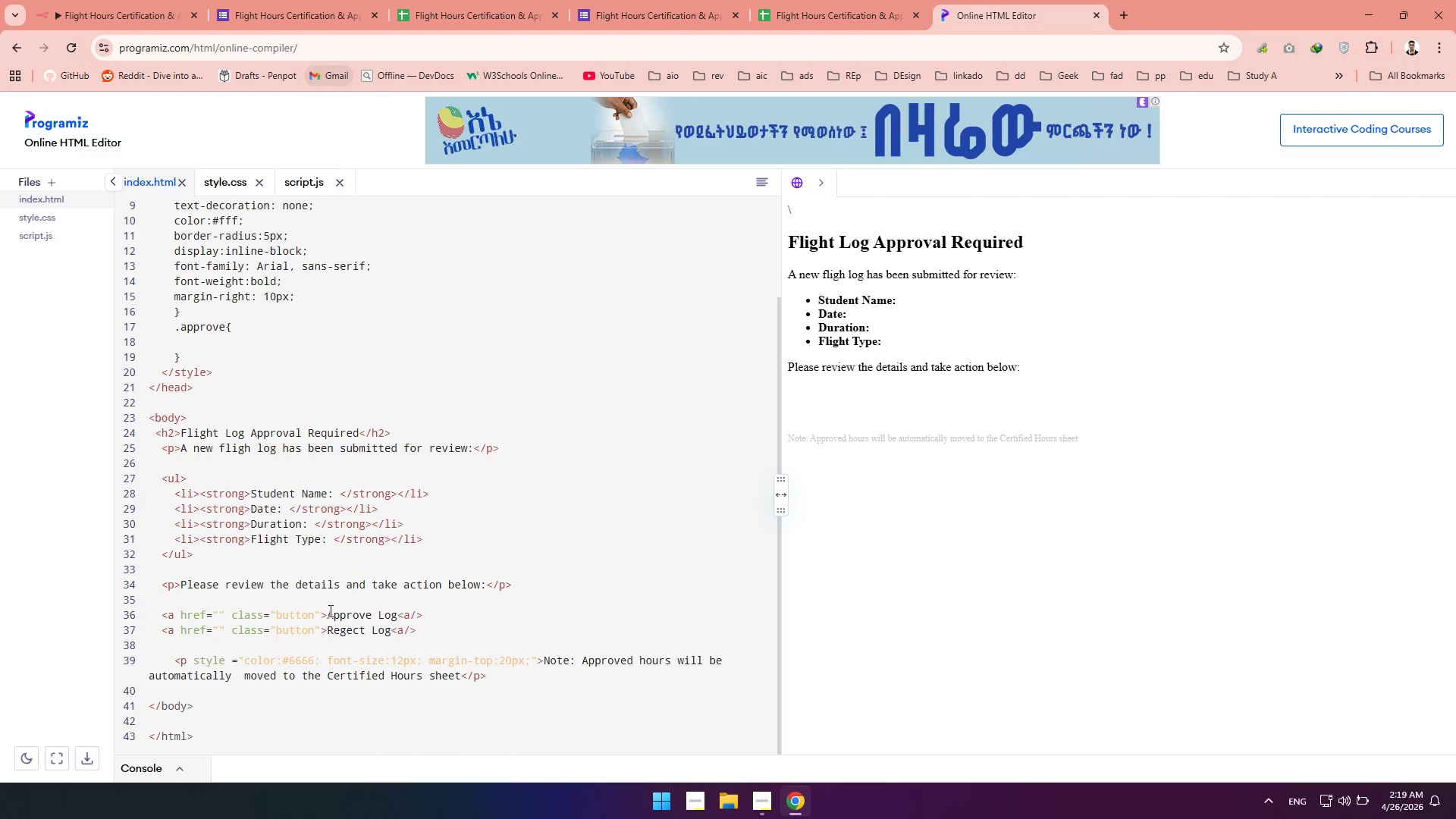 
left_click([315, 616])
 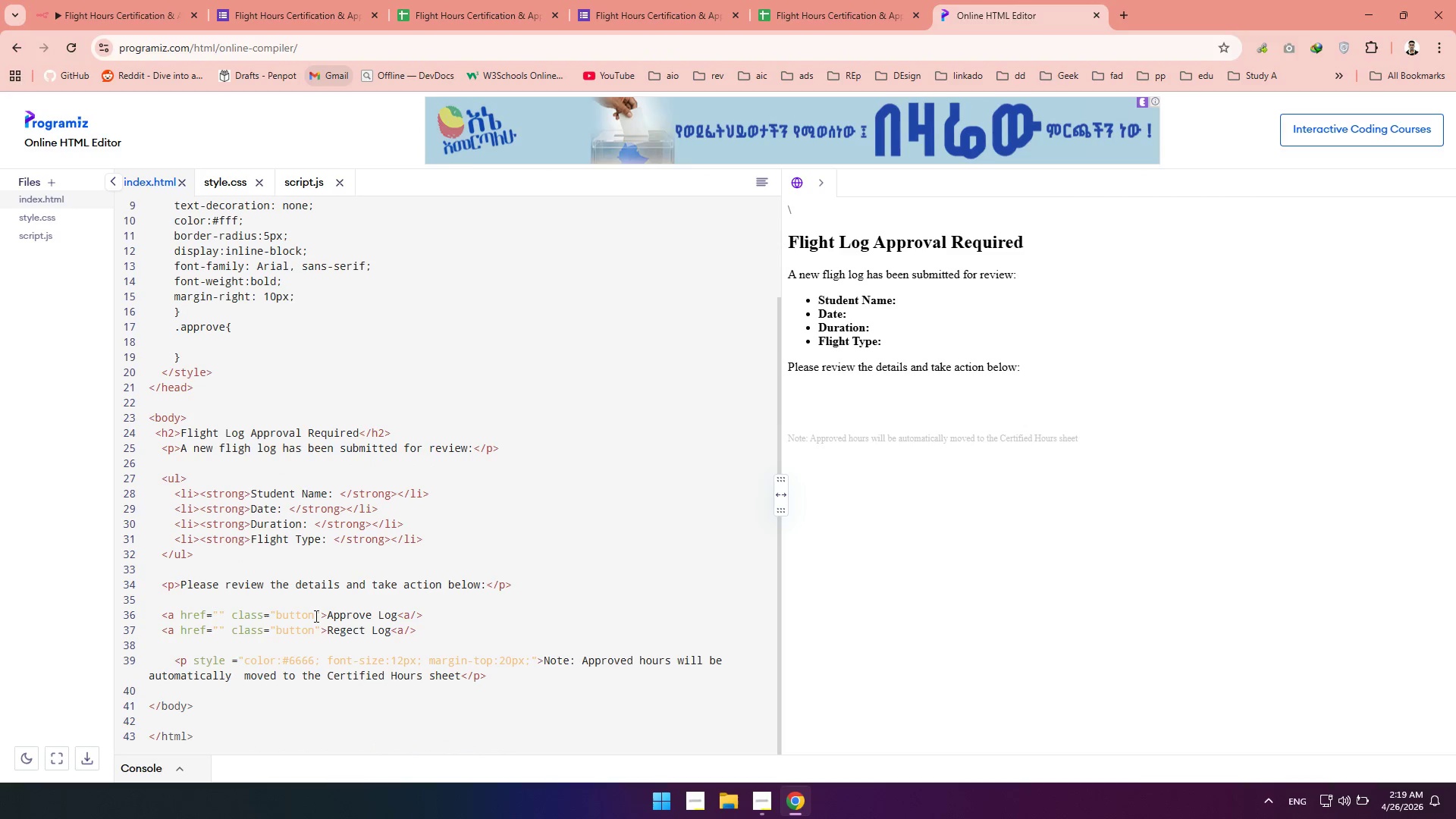 
type( approve)
 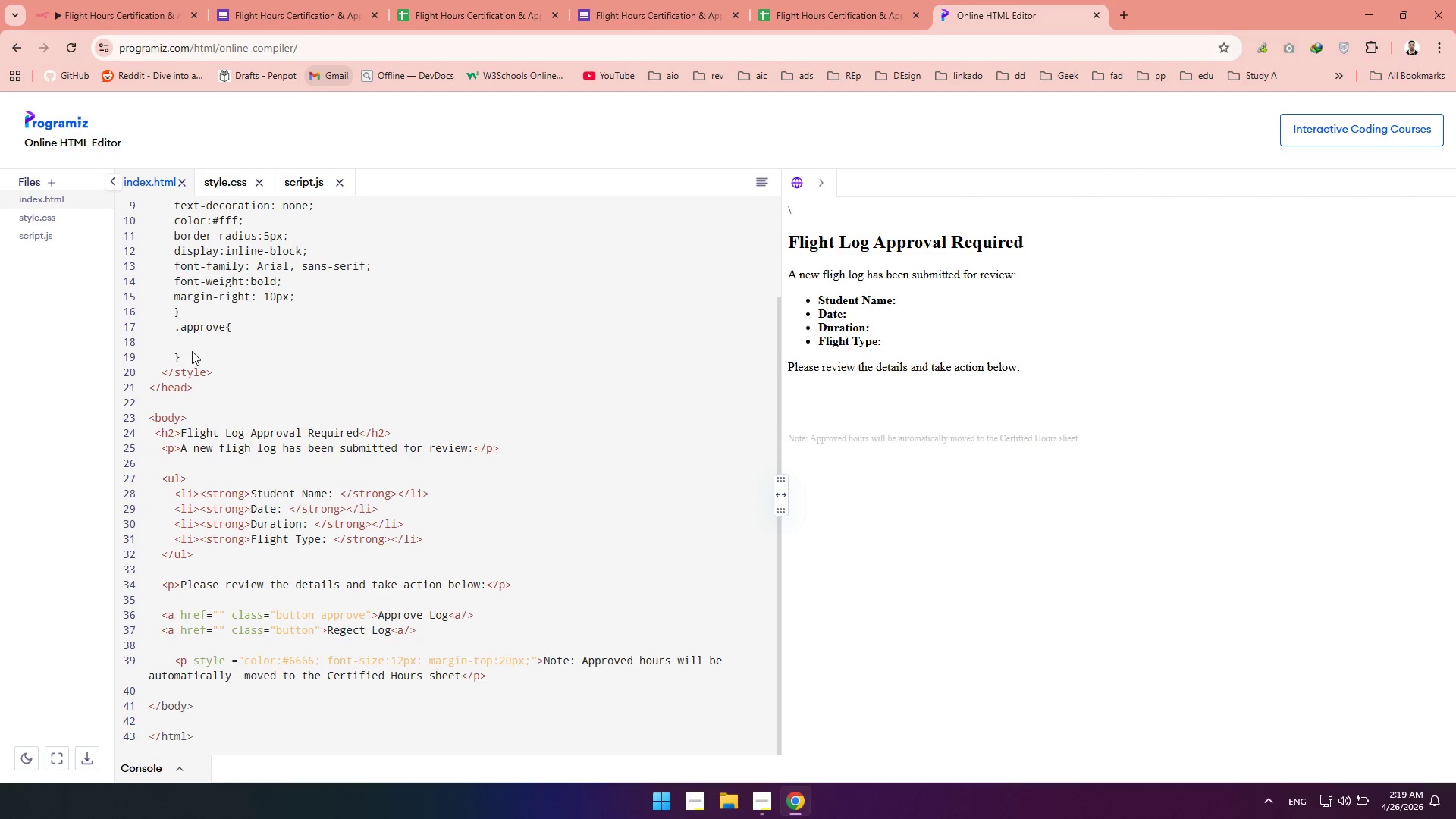 
double_click([196, 340])
 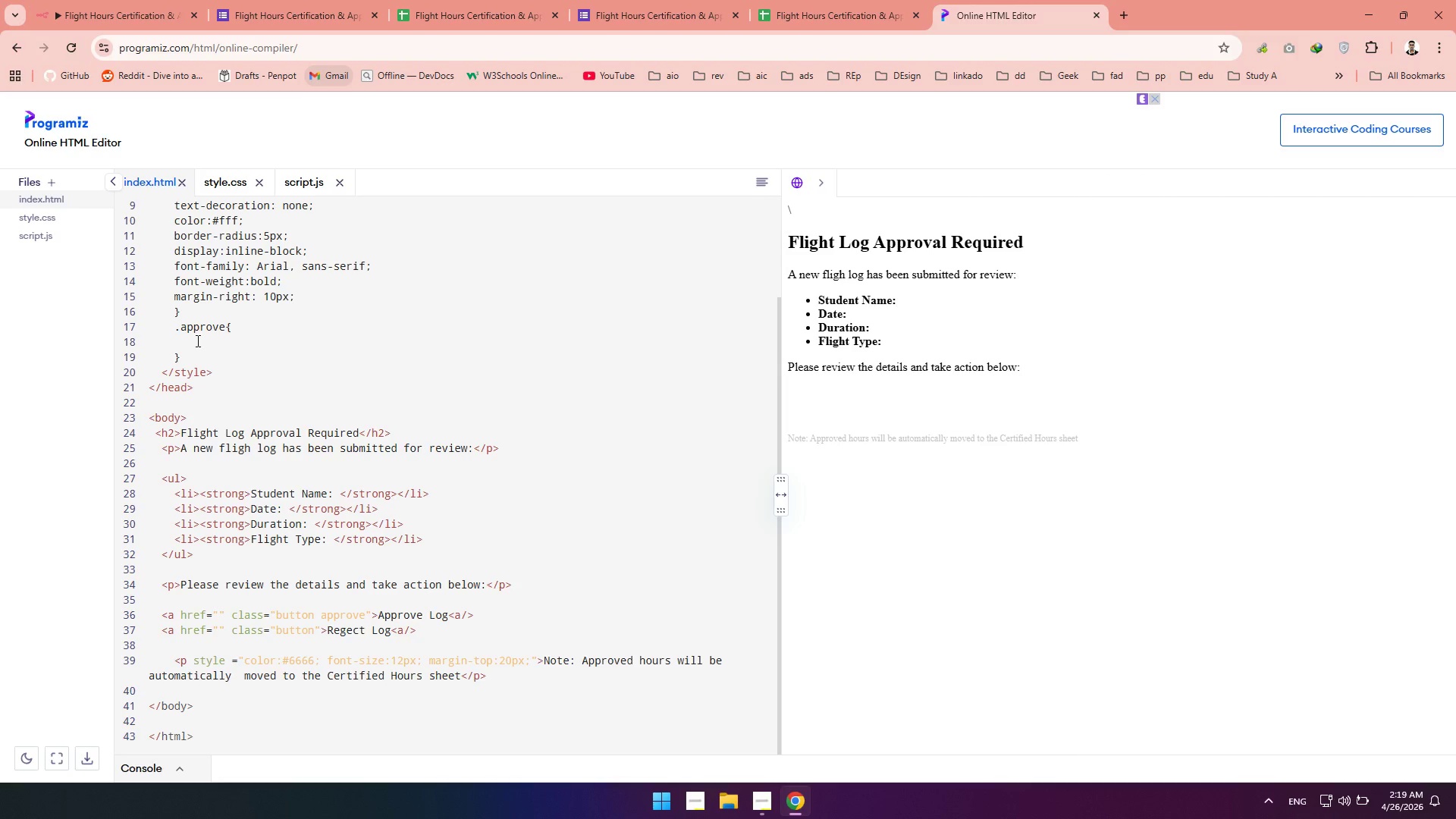 
type(background-color:#28a745;)
 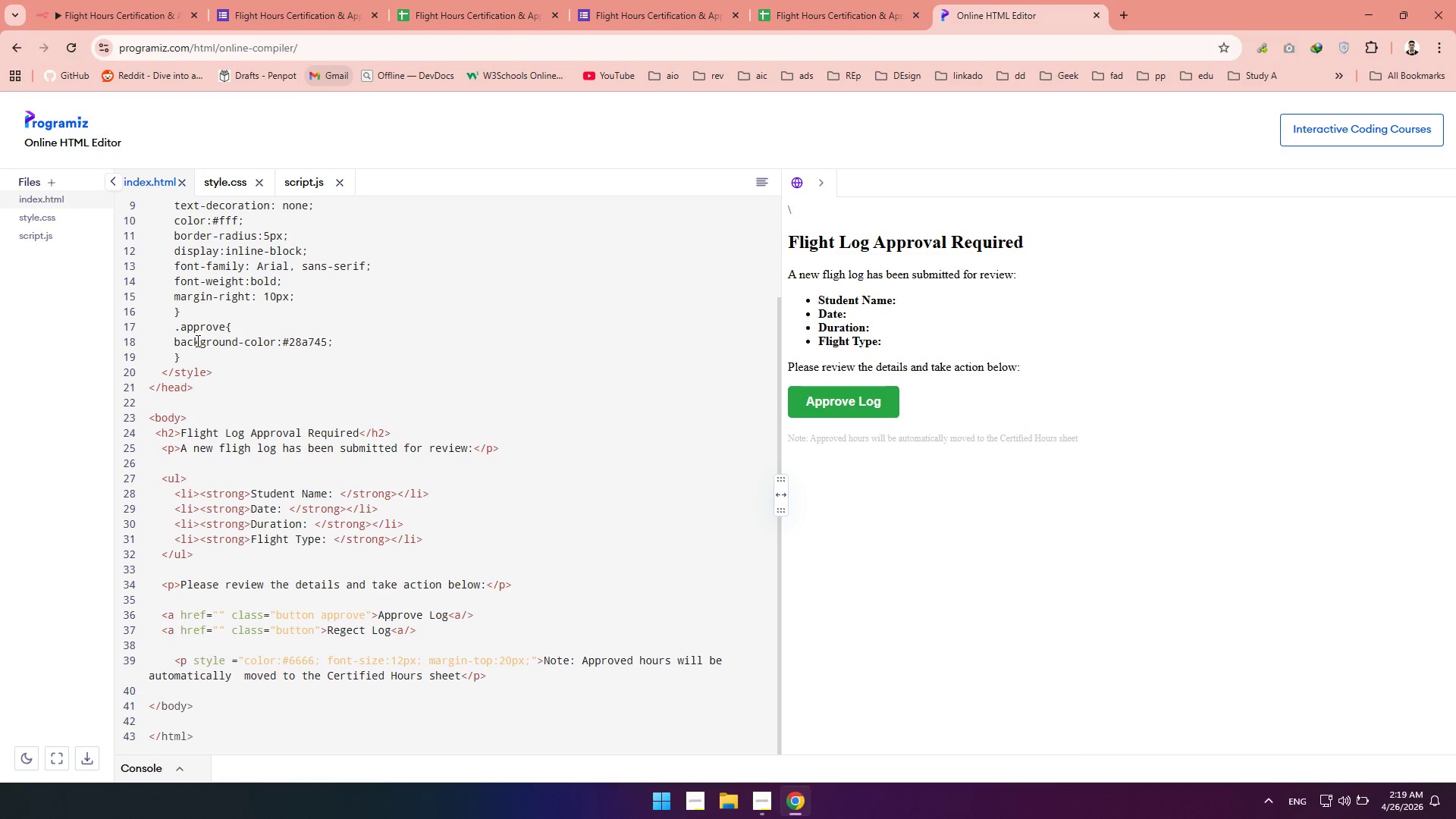 
left_click([190, 358])
 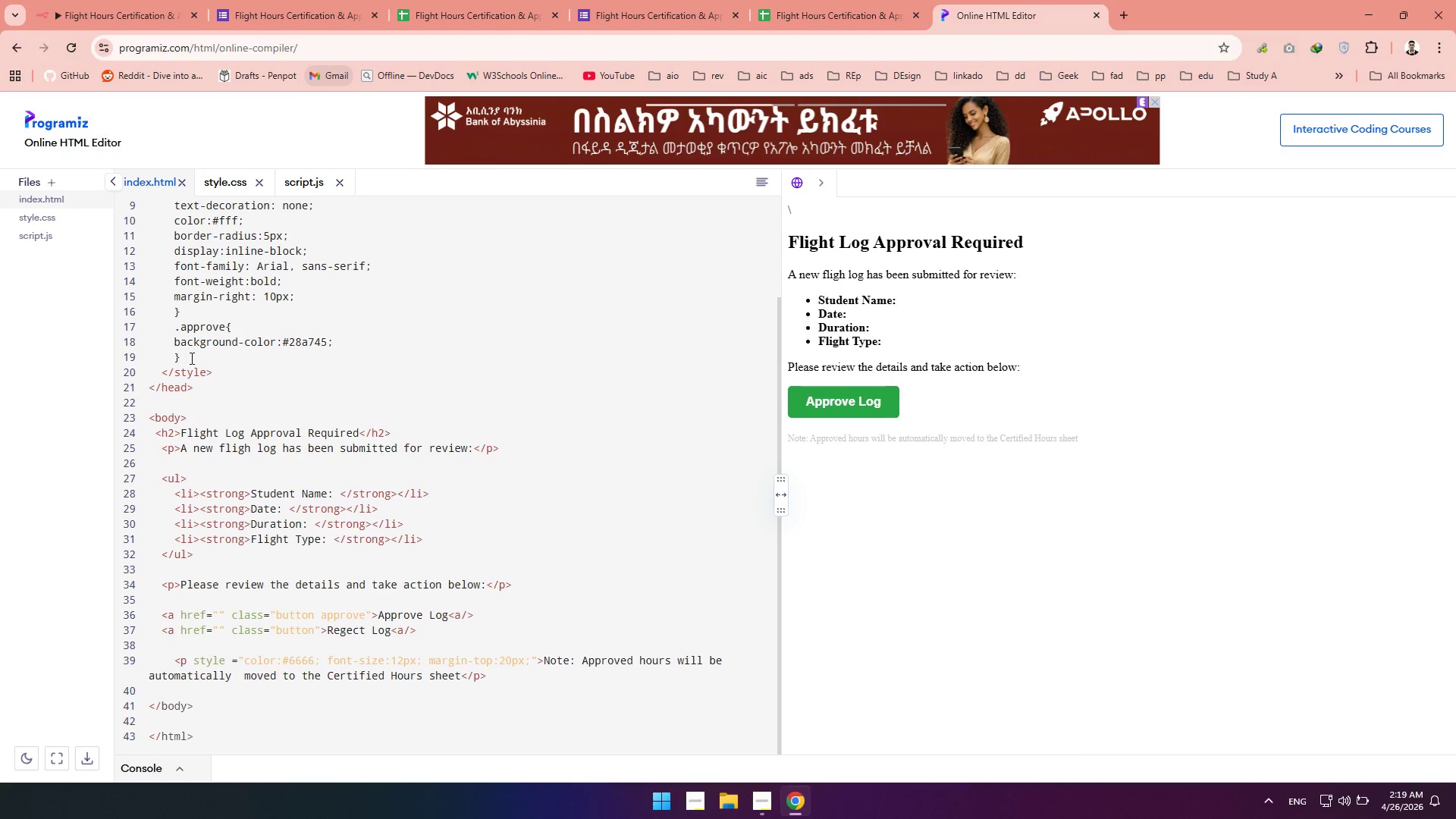 
key(Enter)
 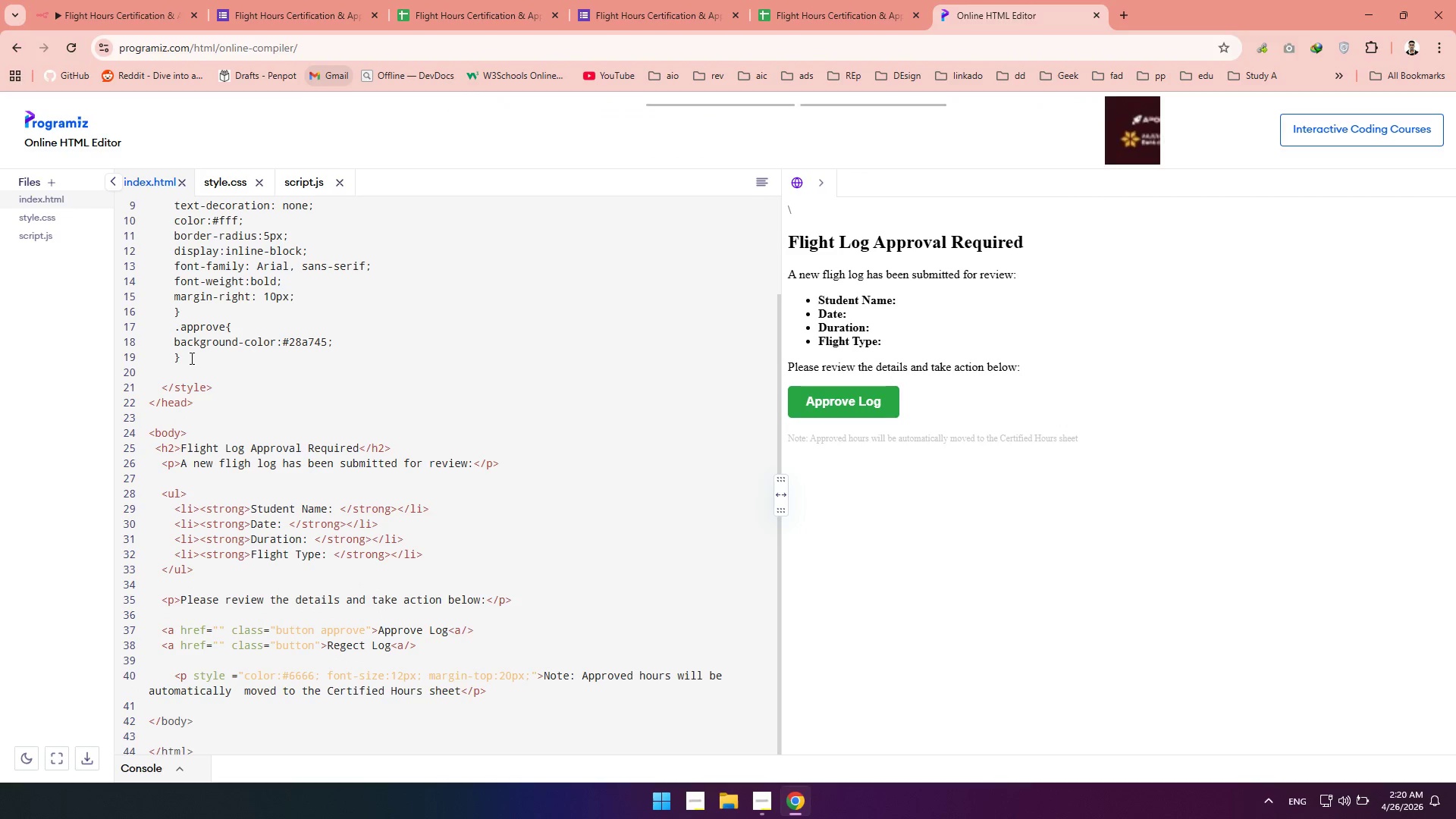 
type(.reject{ })
 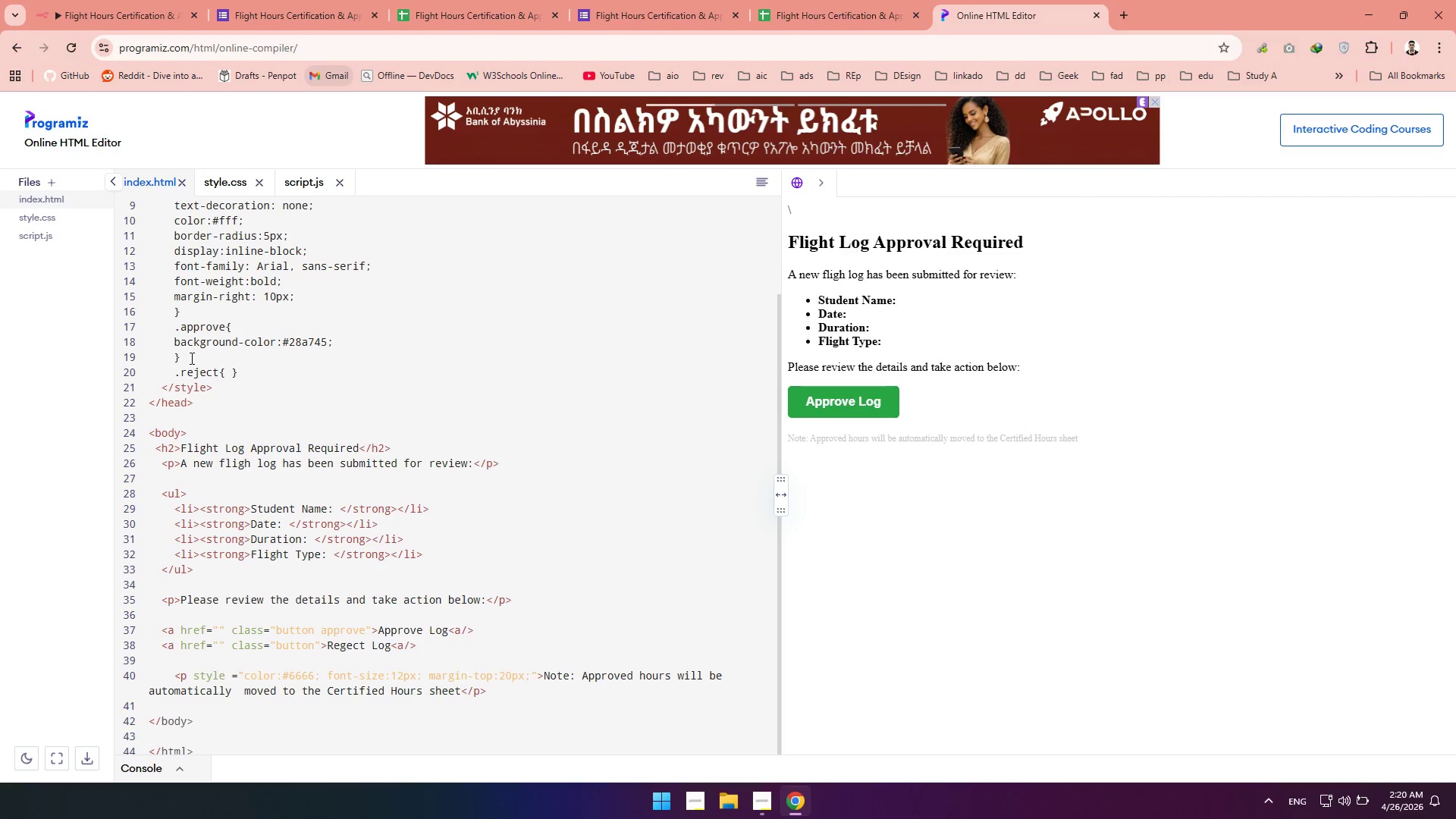 
key(ArrowLeft)
 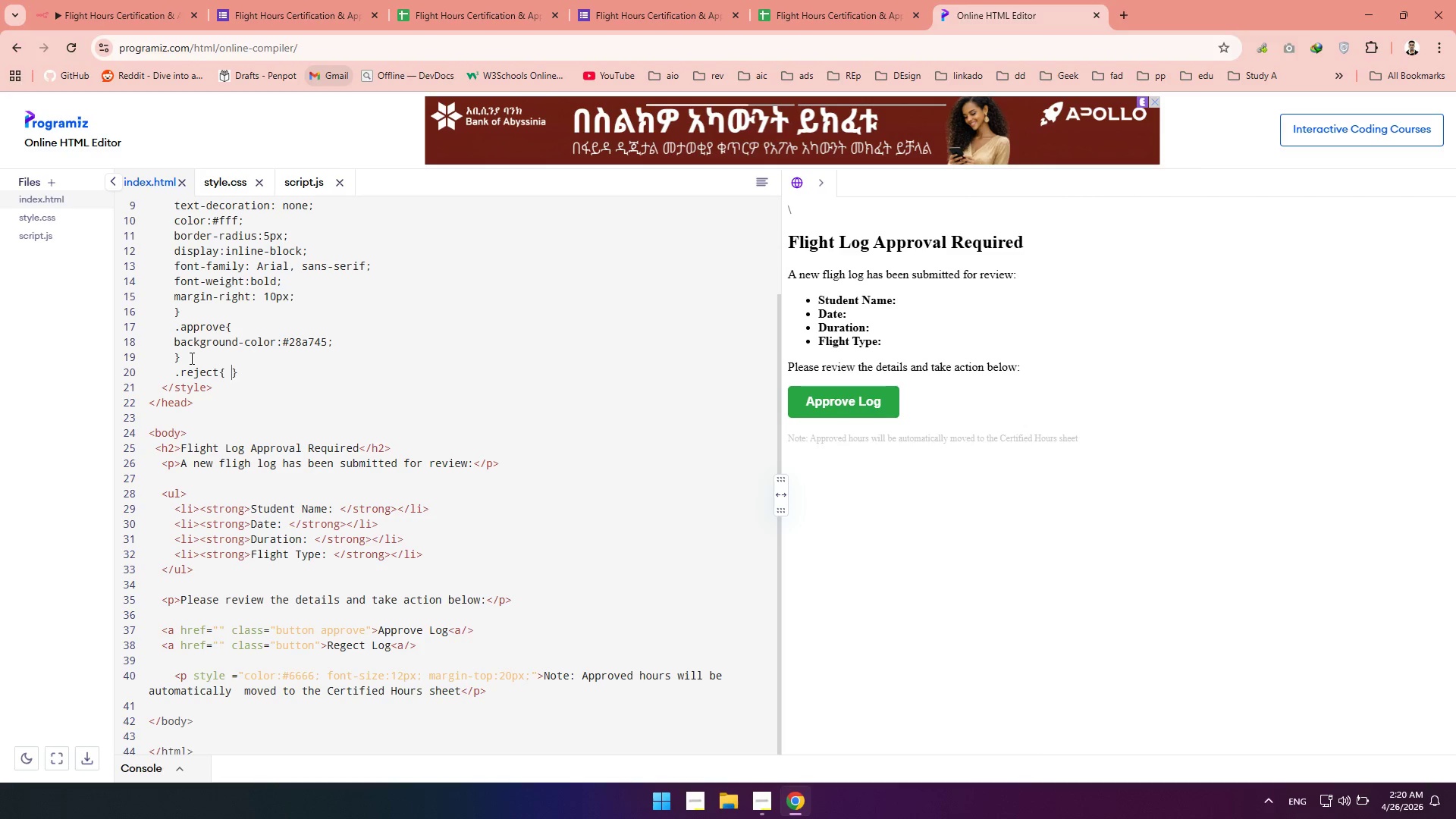 
key(ArrowLeft)
 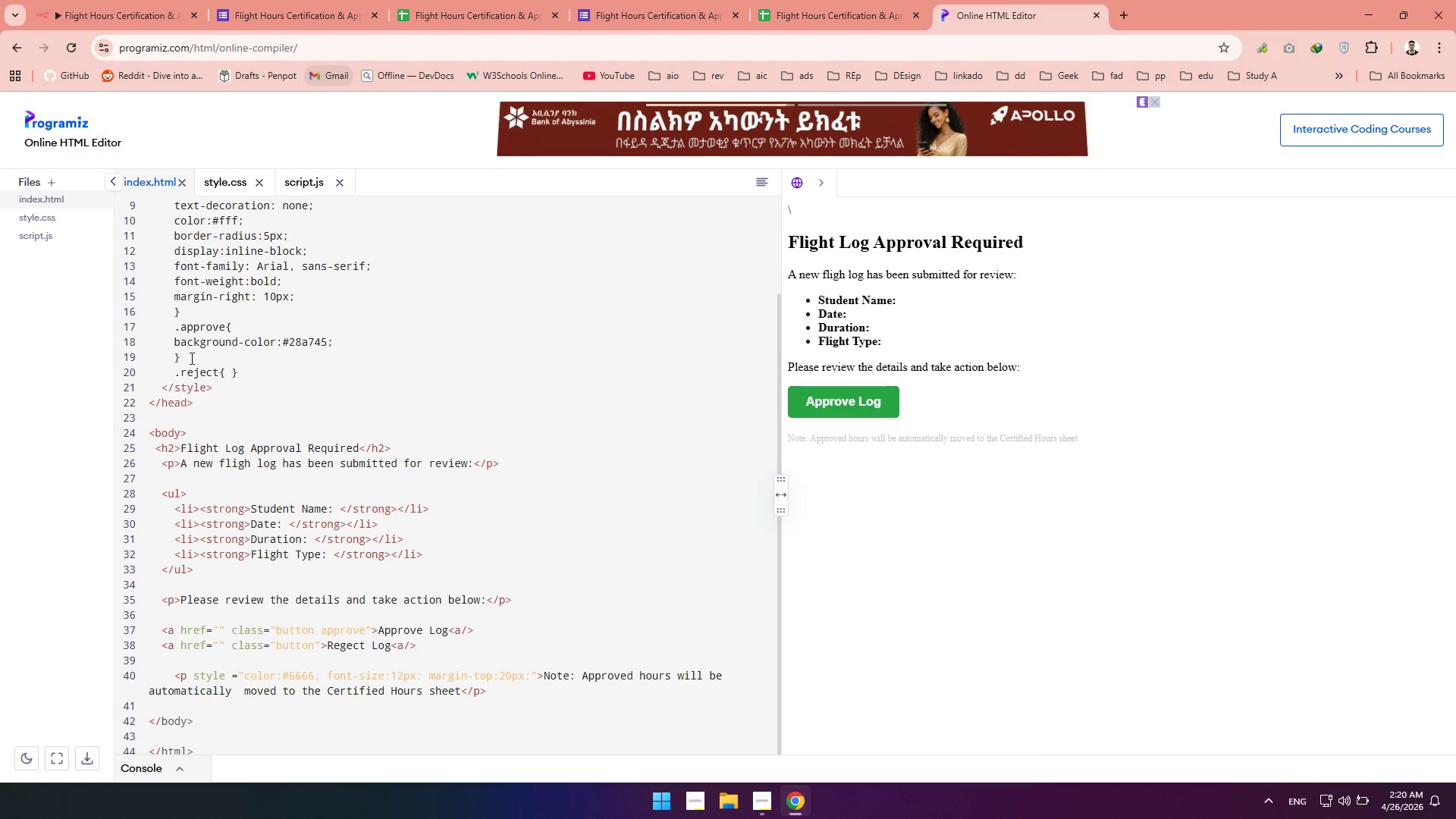 
key(Enter)
 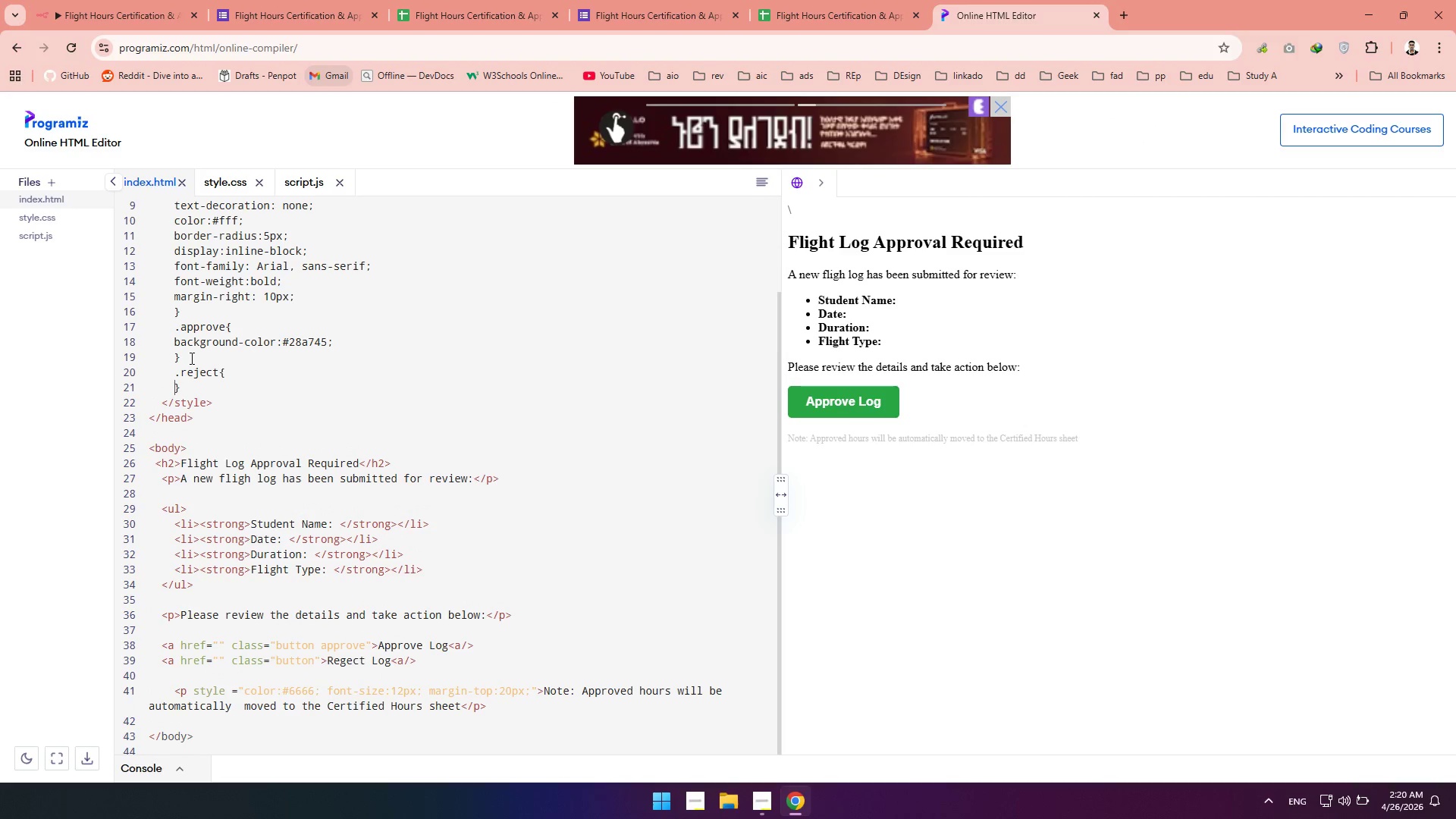 
key(Enter)
 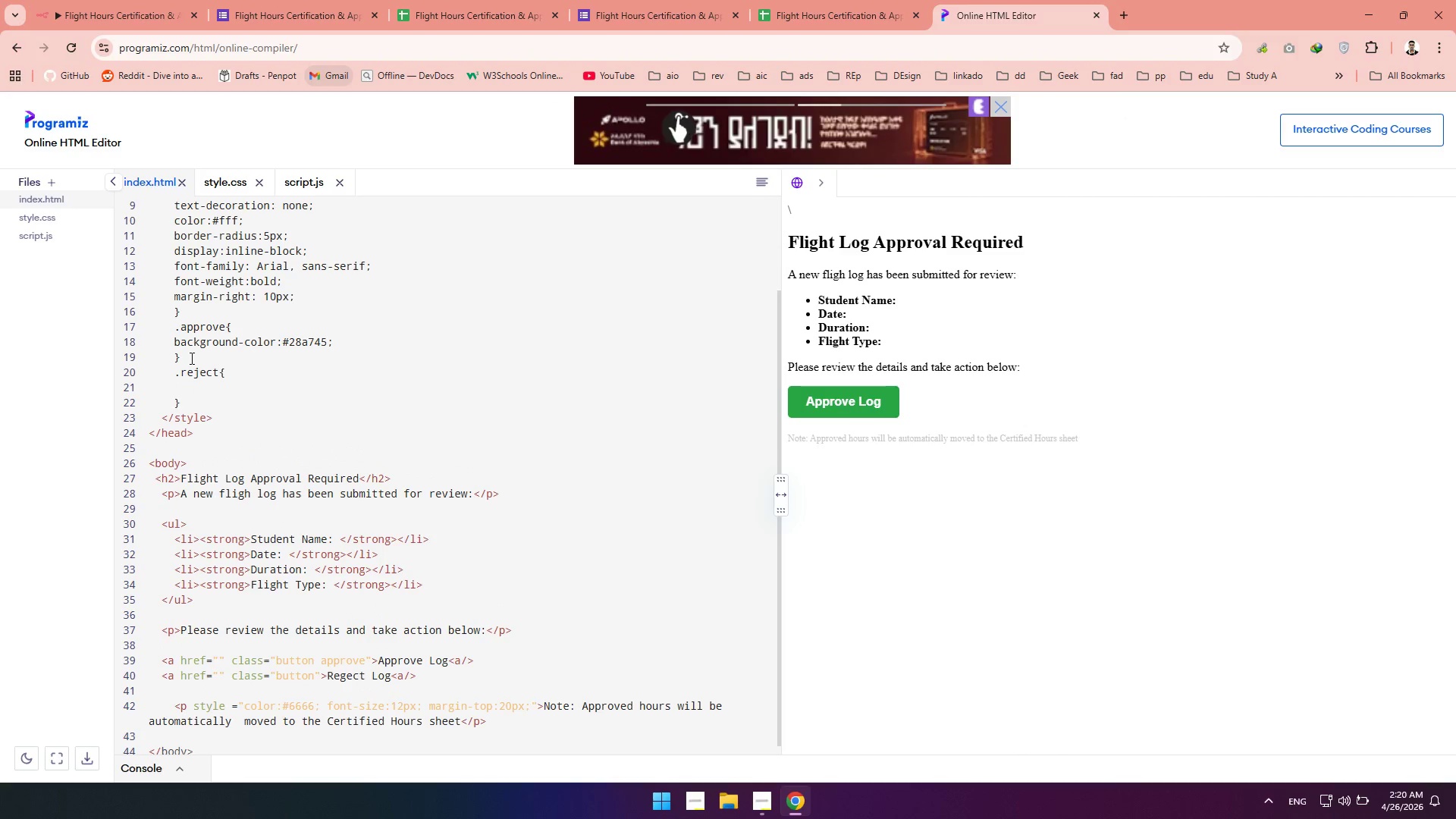 
key(ArrowUp)
 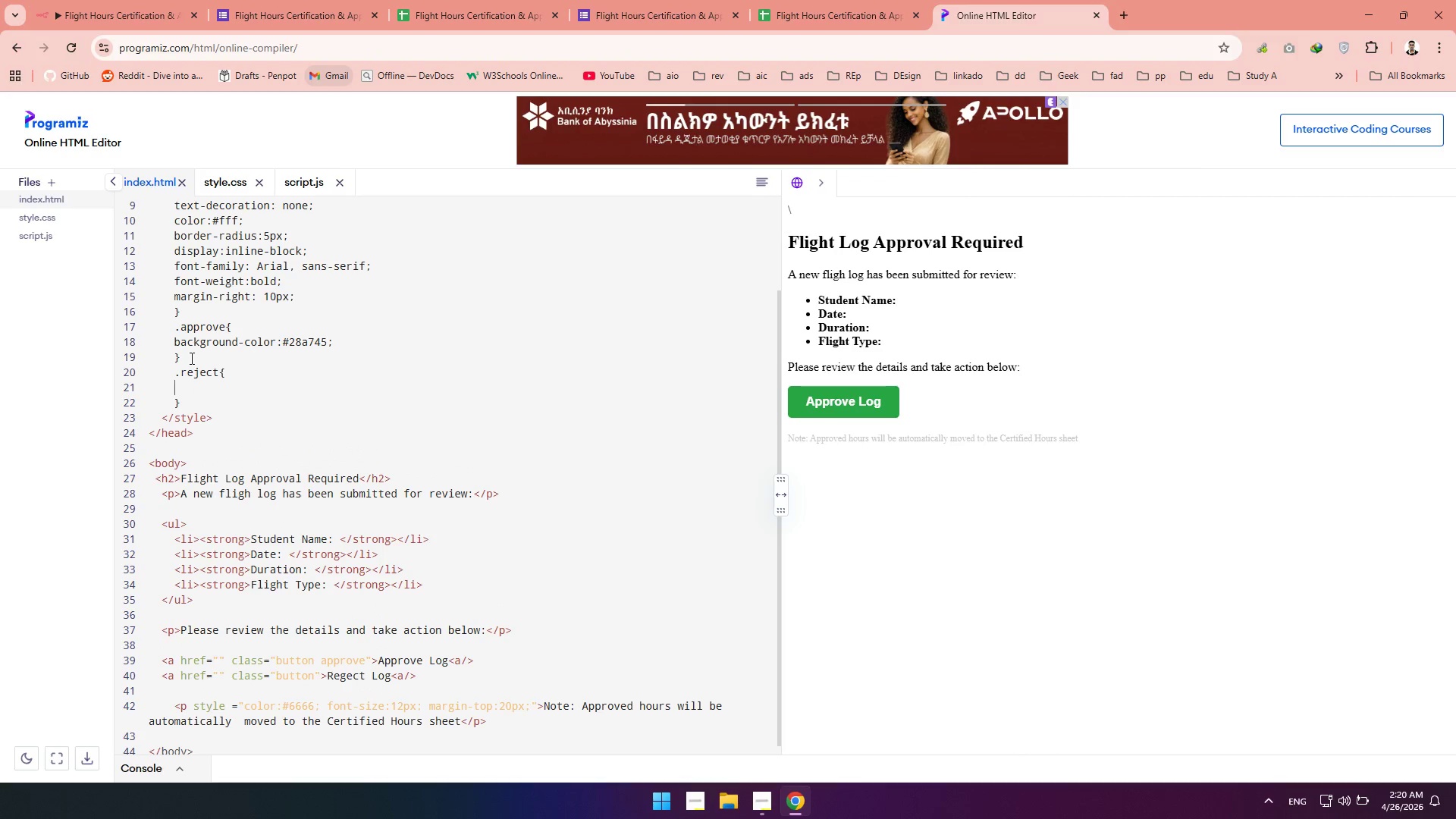 
mouse_move([214, 502])
 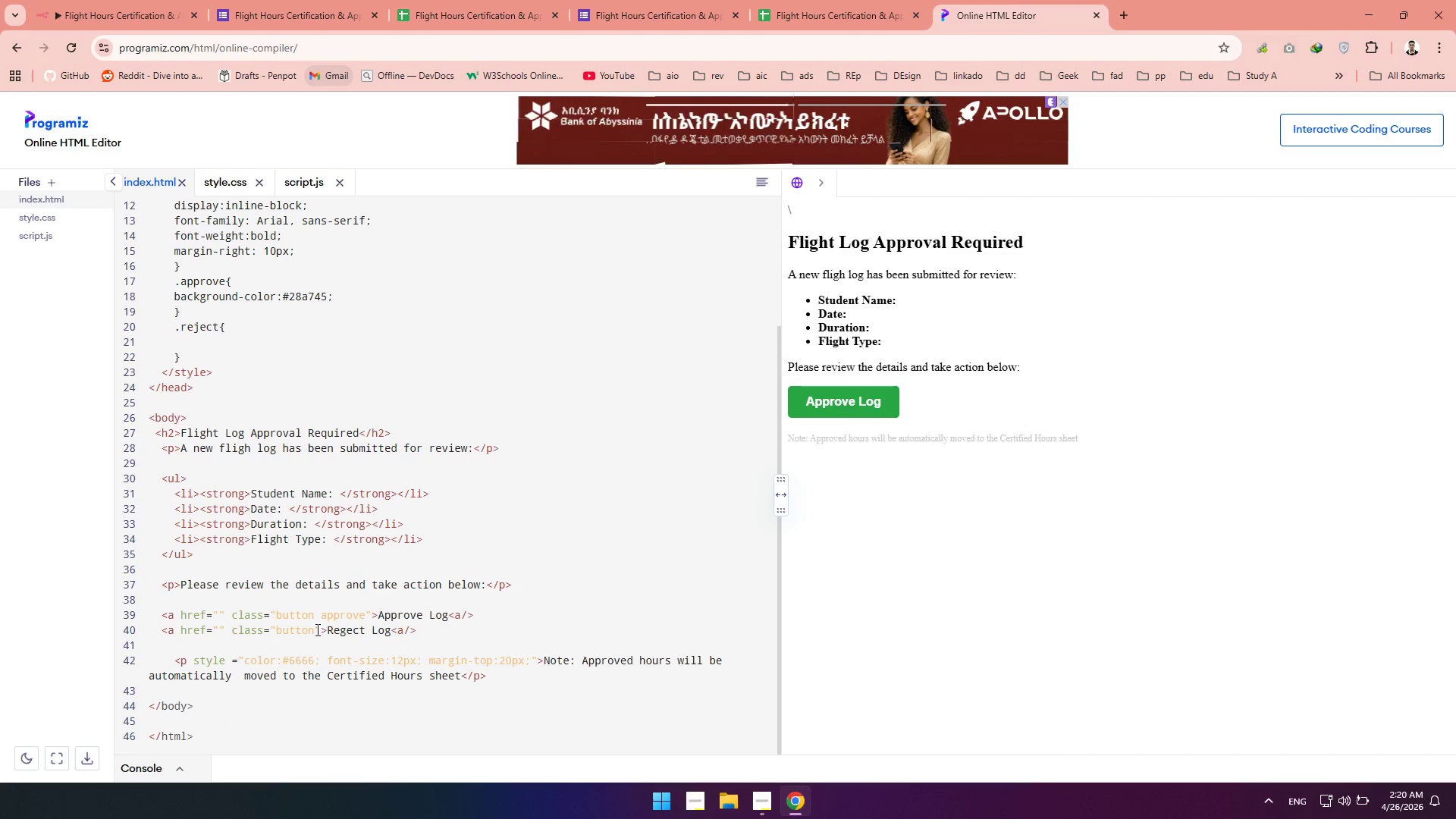 
left_click([316, 629])
 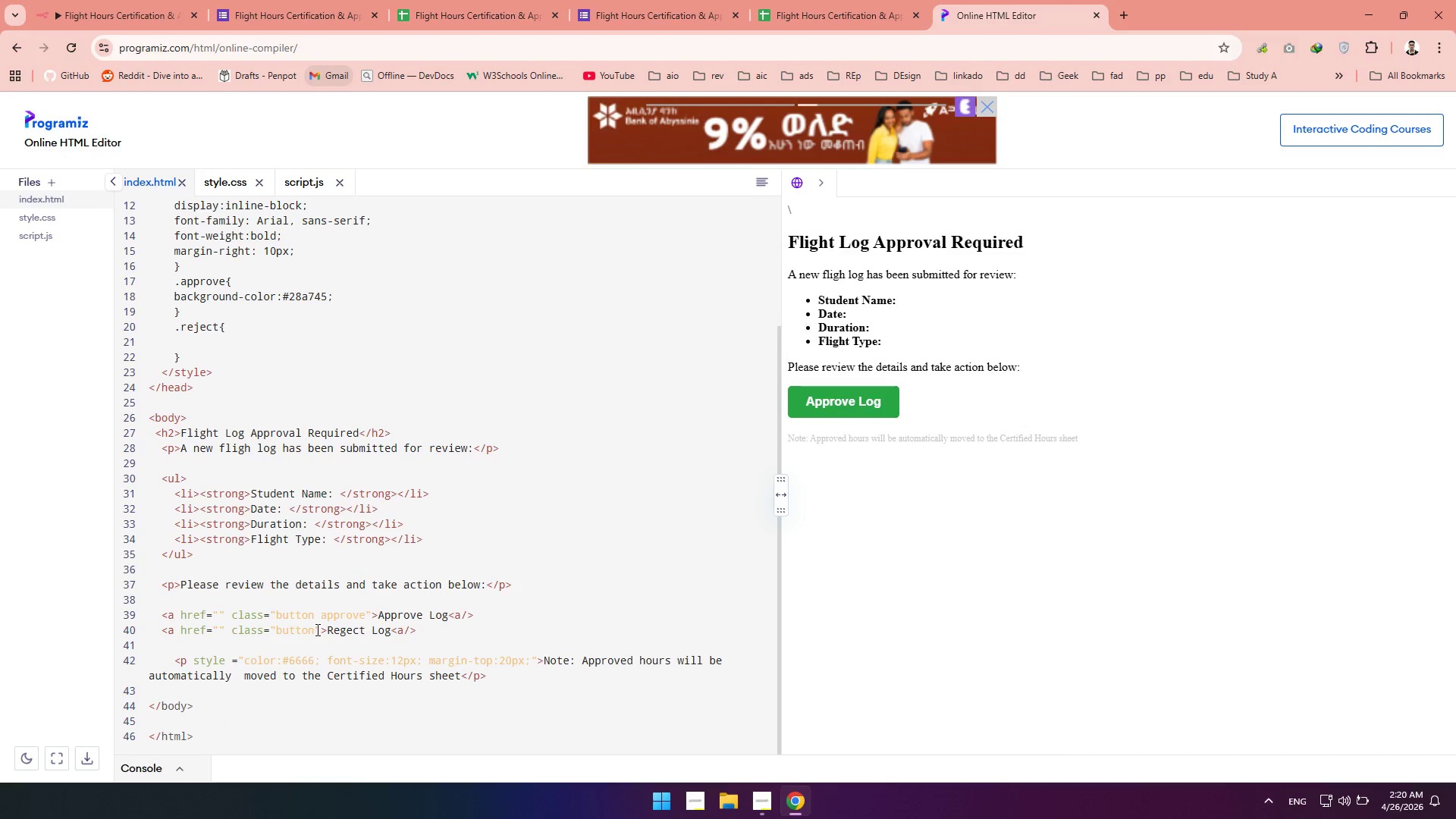 
type( reject)
 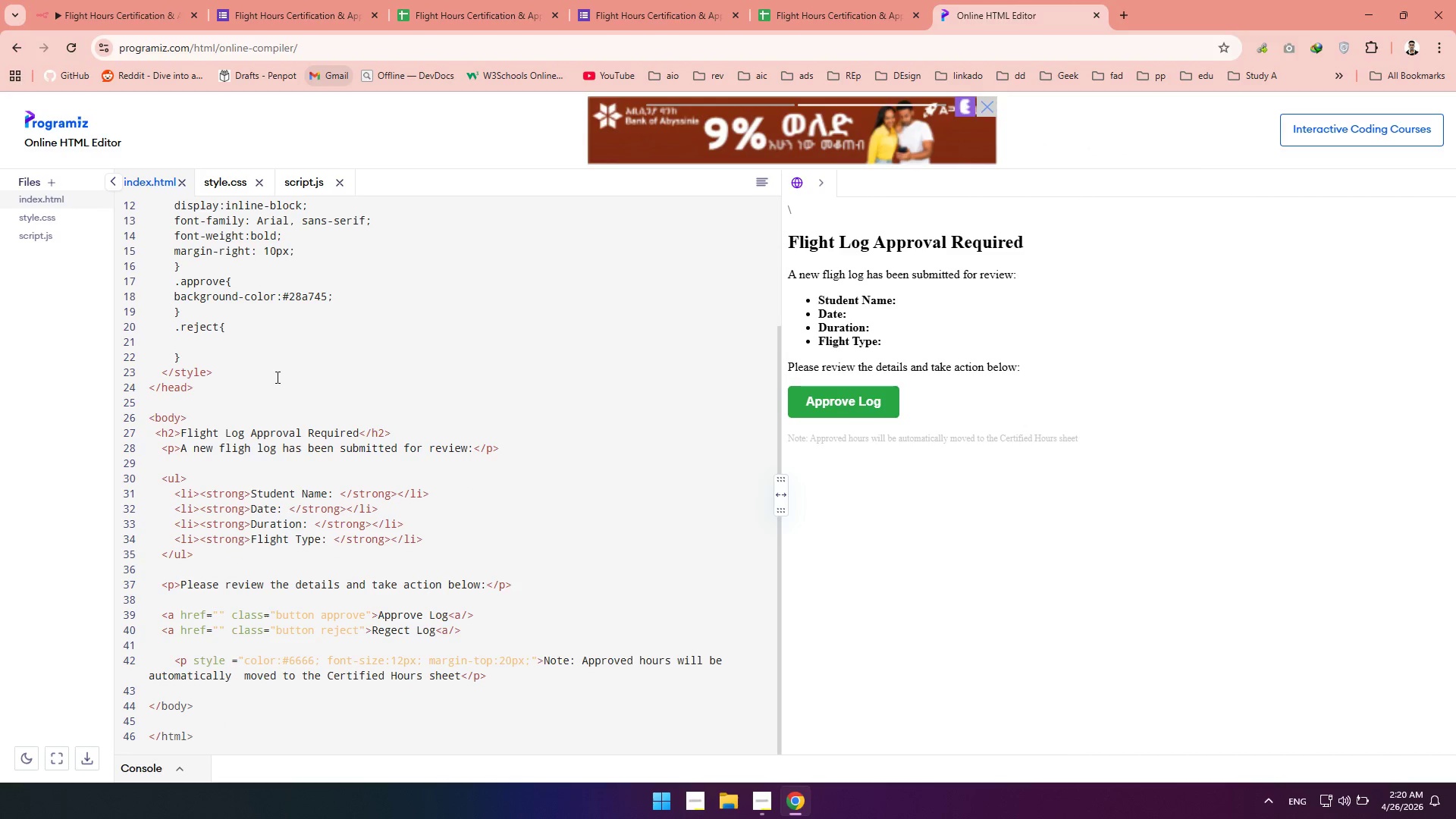 
left_click([200, 342])
 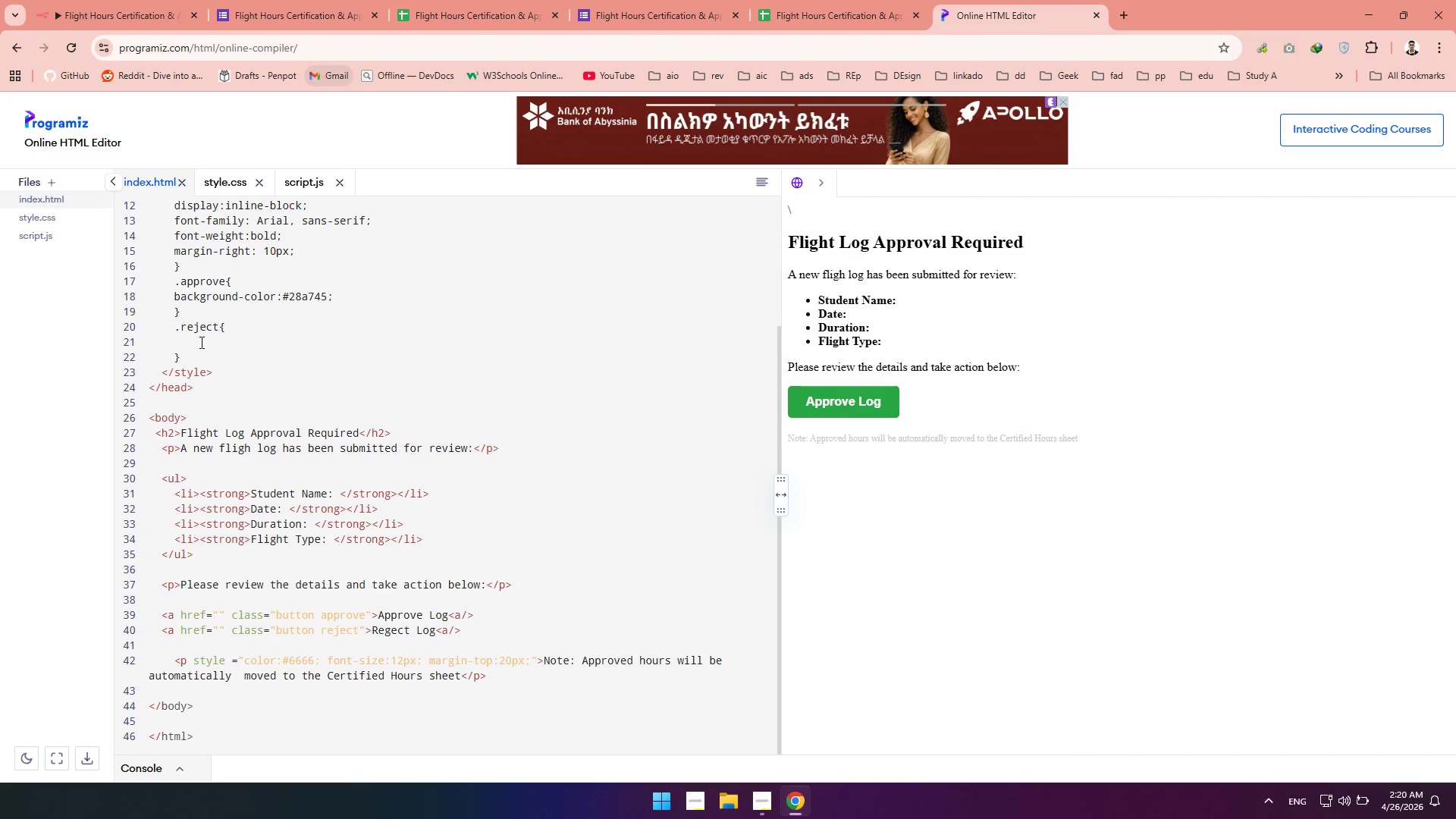 
type(backf)
key(Backspace)
type(ground )
key(Backspace)
type(-color:#)
 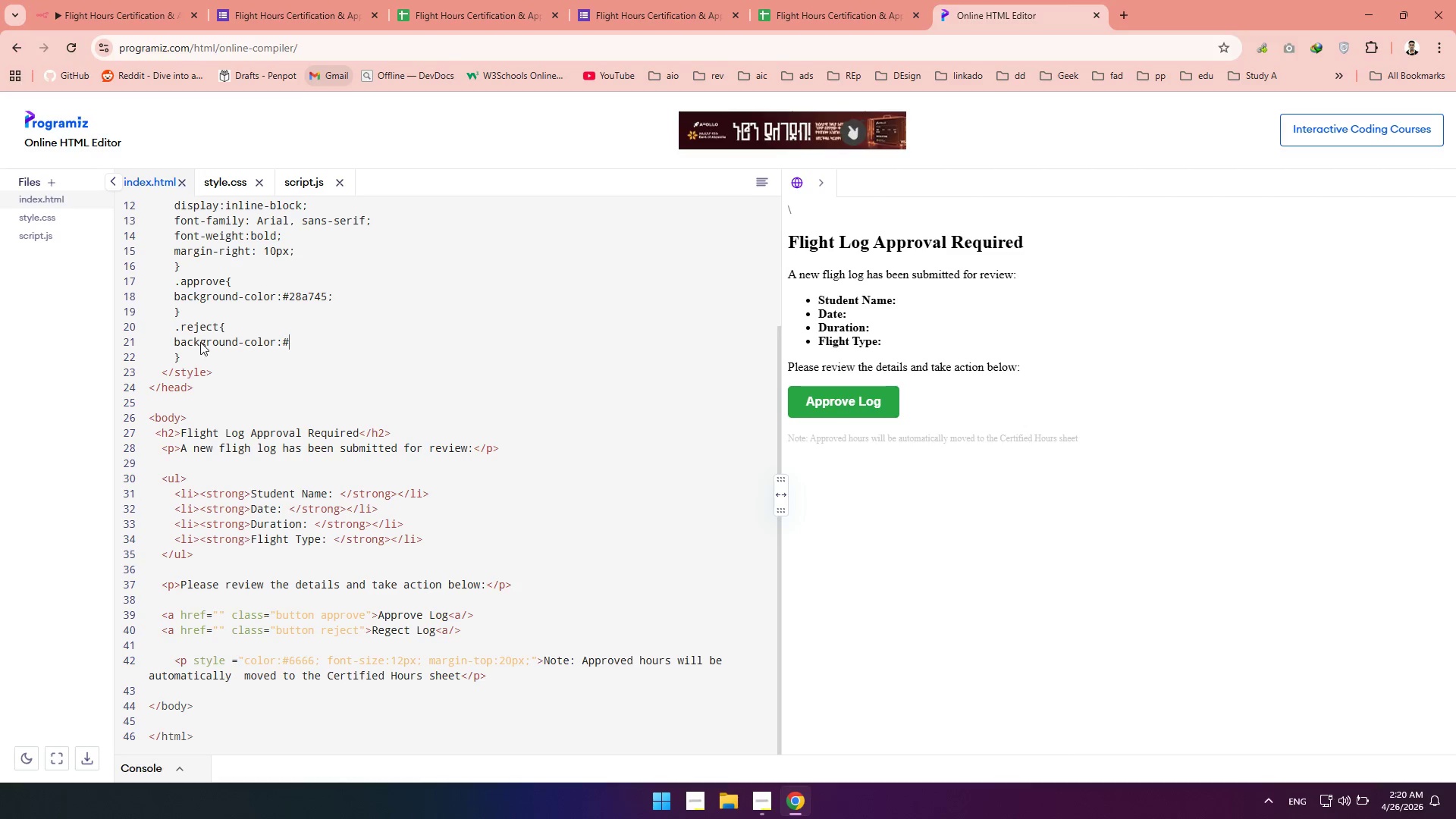 
type(dc3445)
 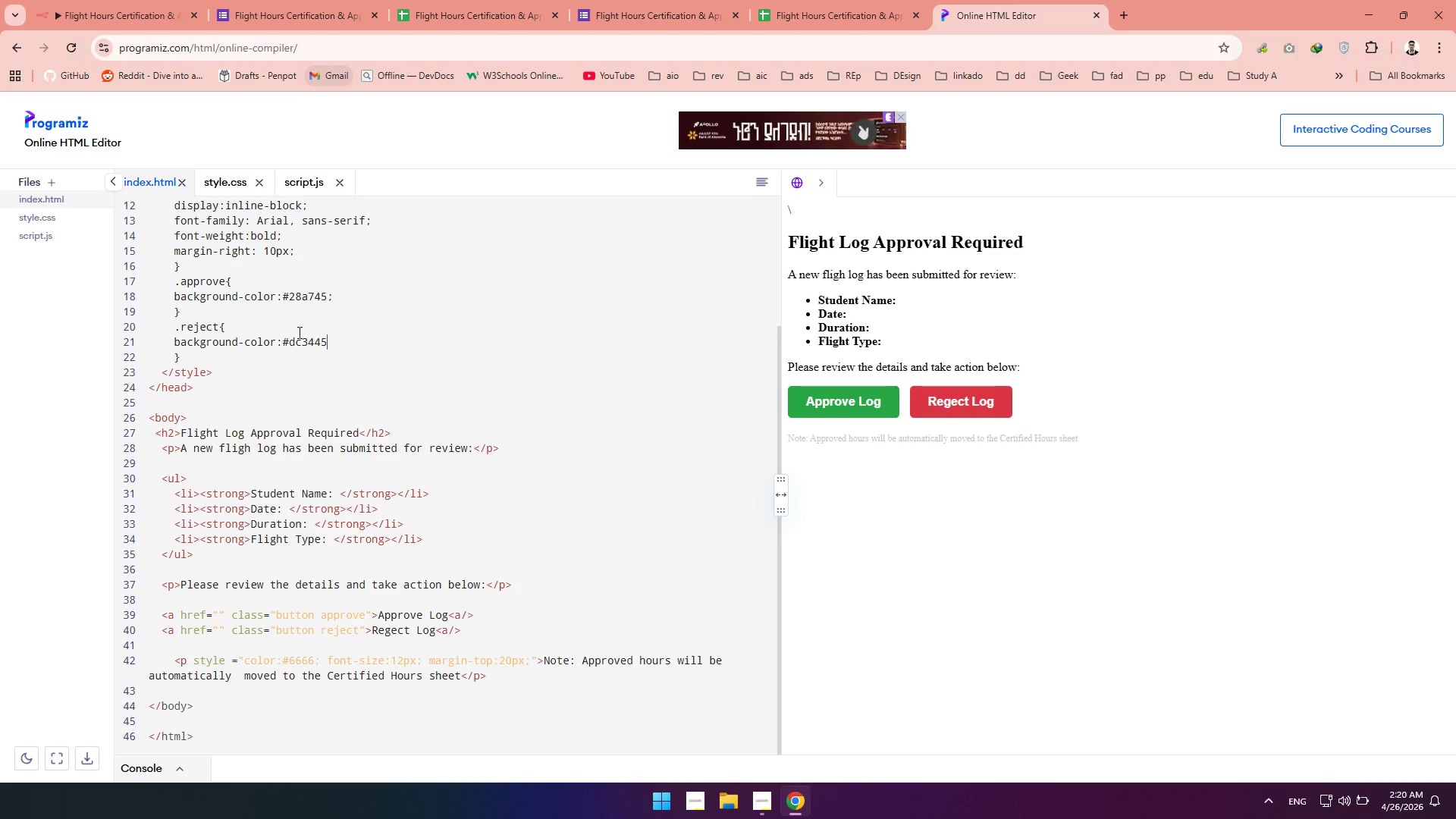 
wait(8.64)
 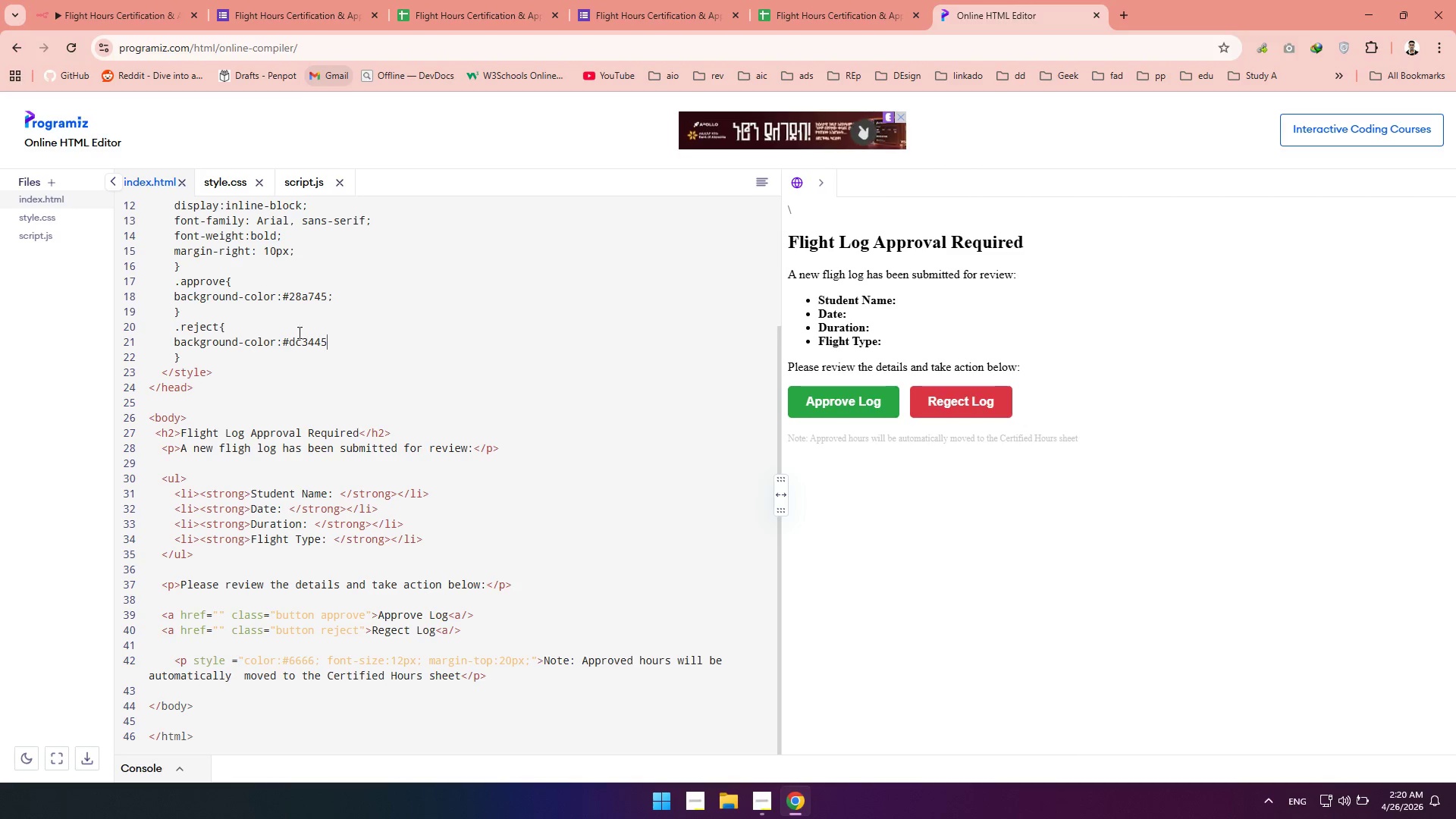 
left_click([213, 295])
 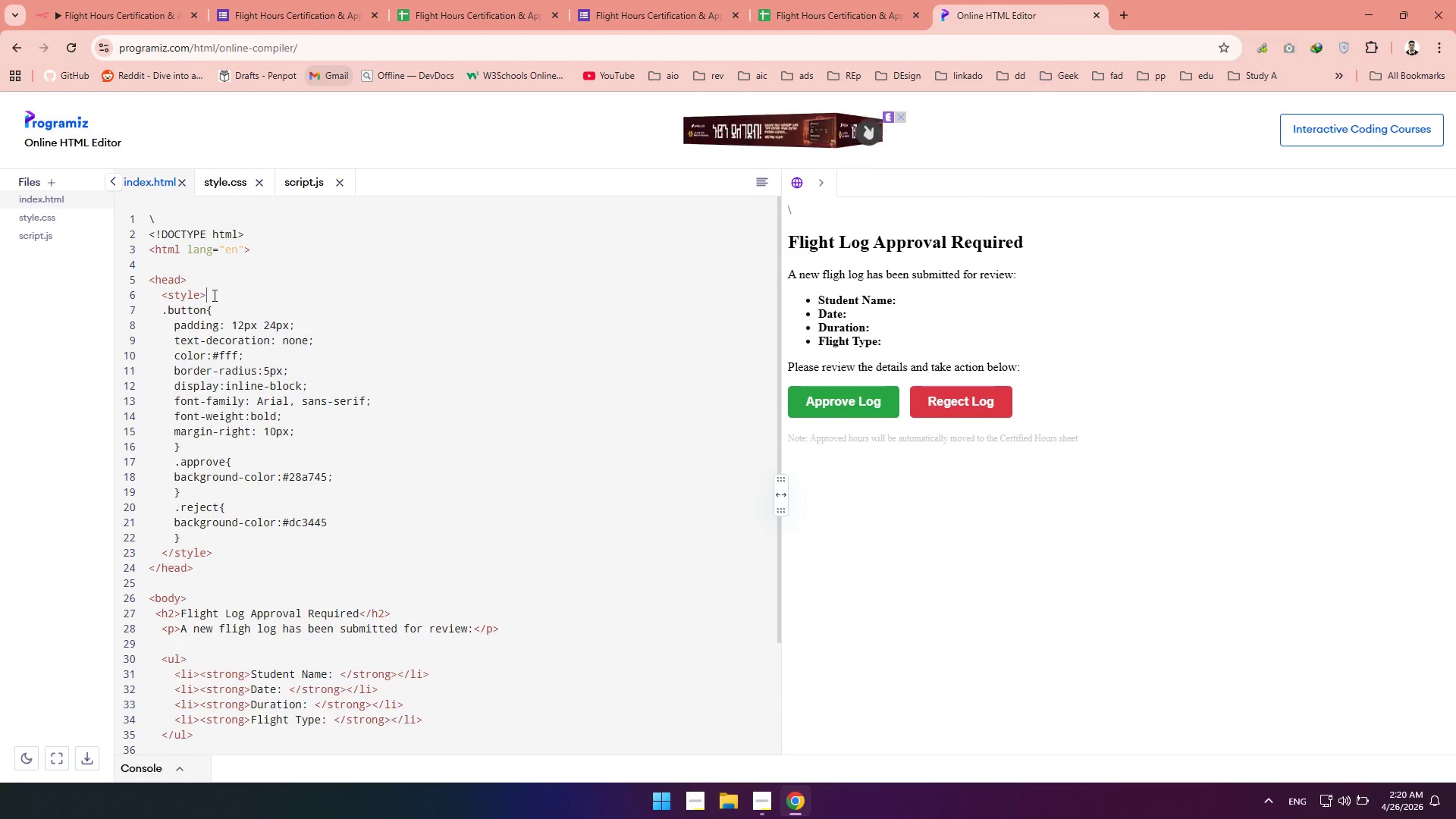 
key(Enter)
 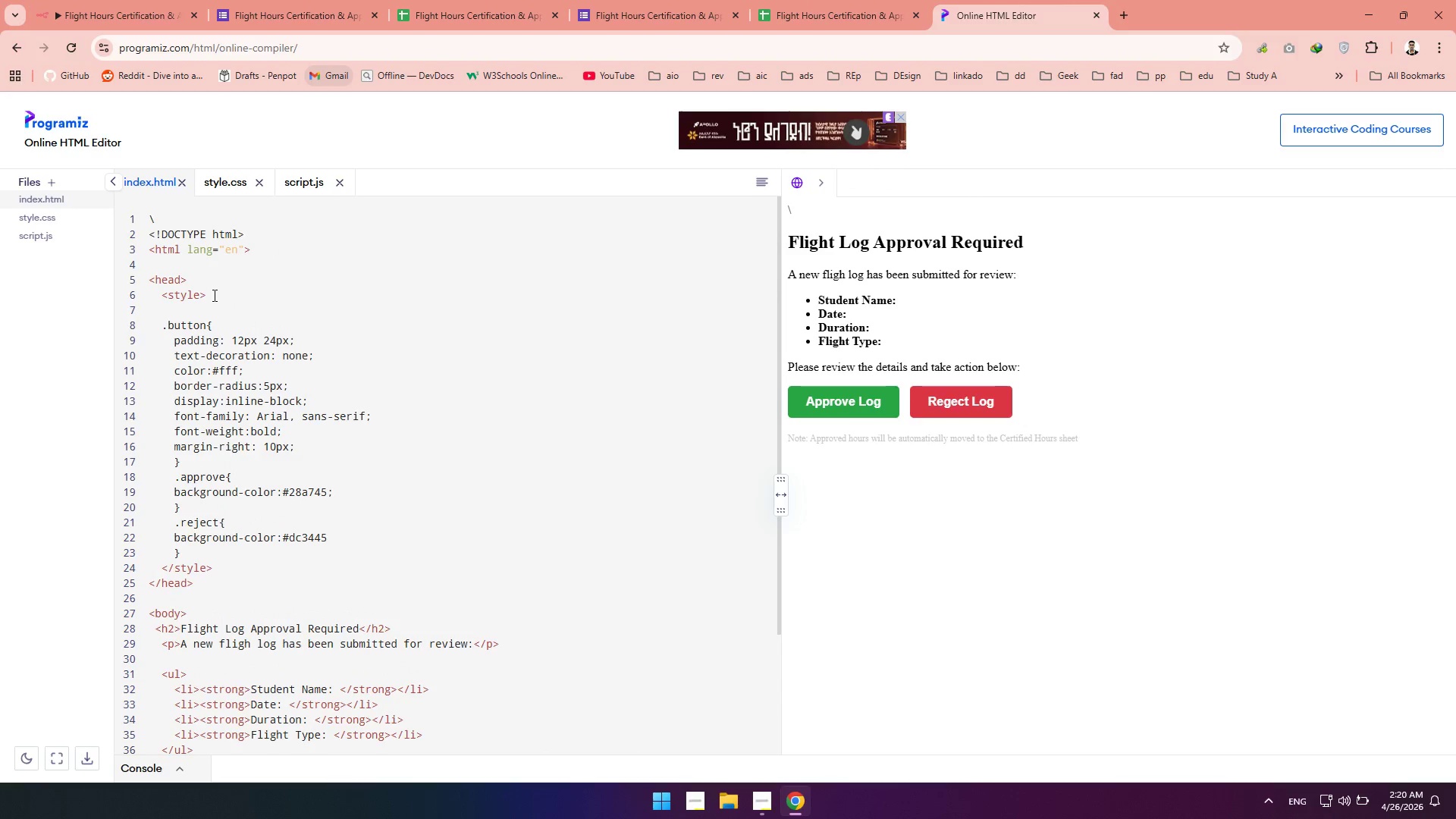 
key(Backspace)
type(body{)
 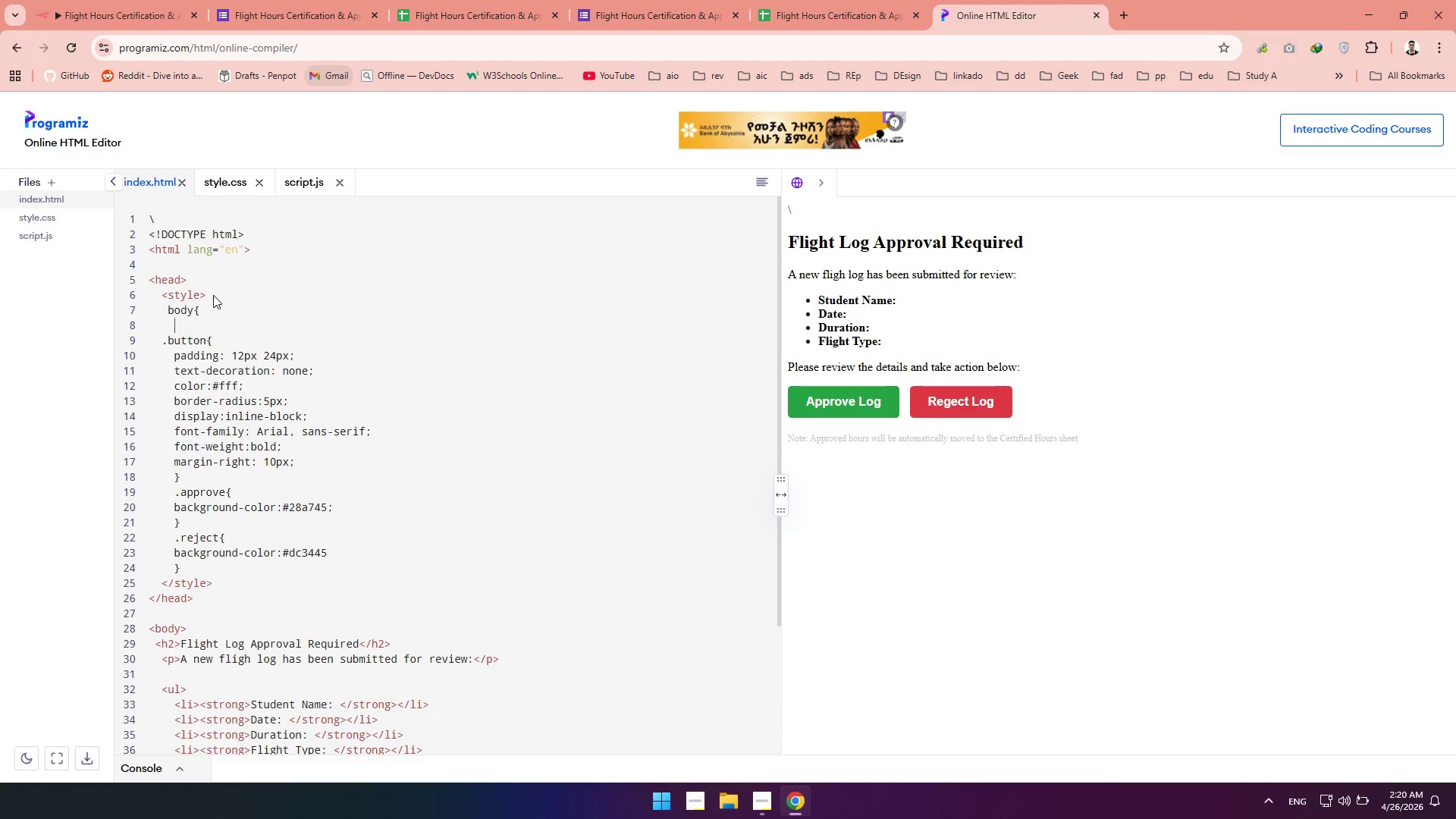 
 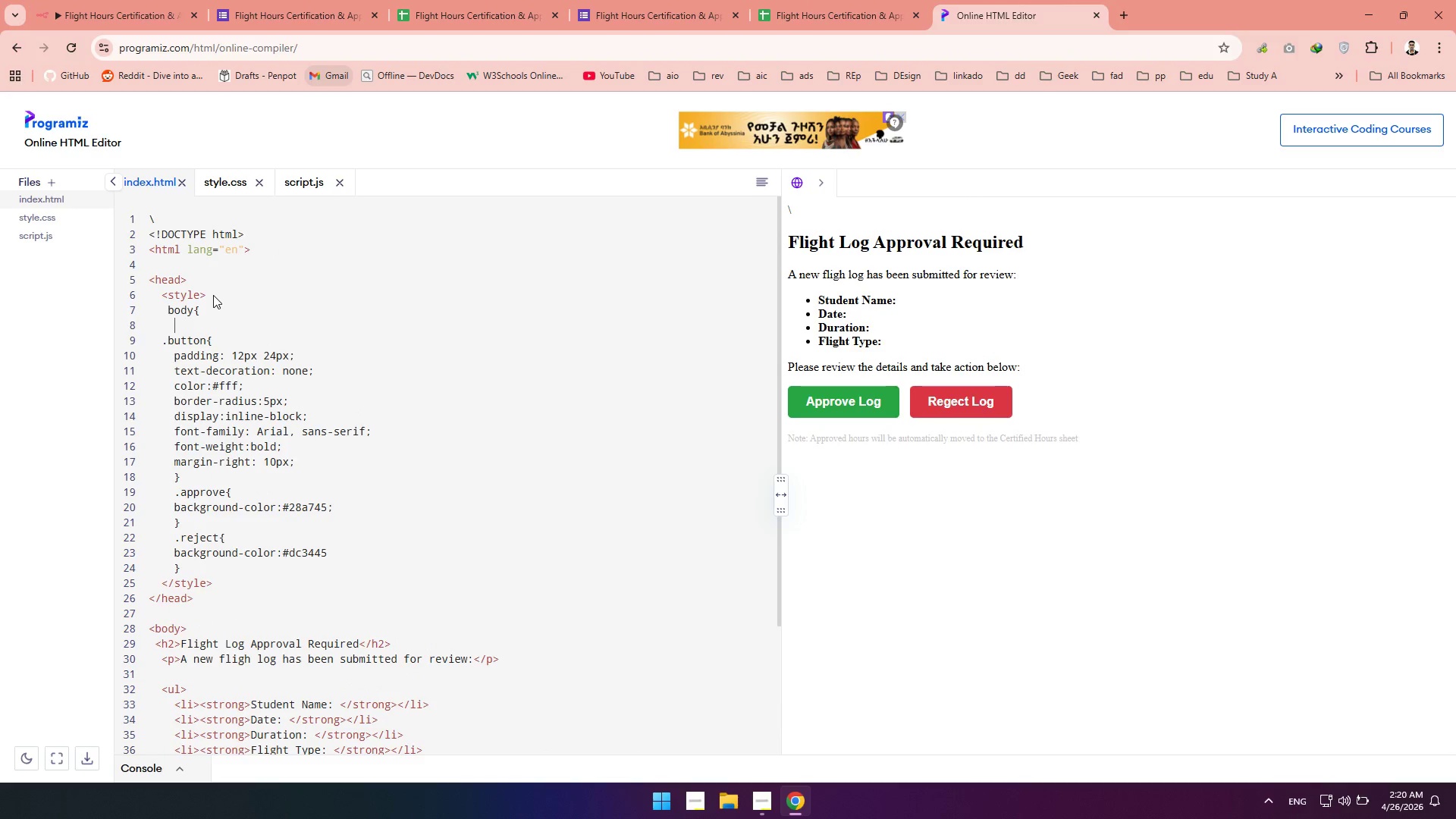 
key(Enter)
 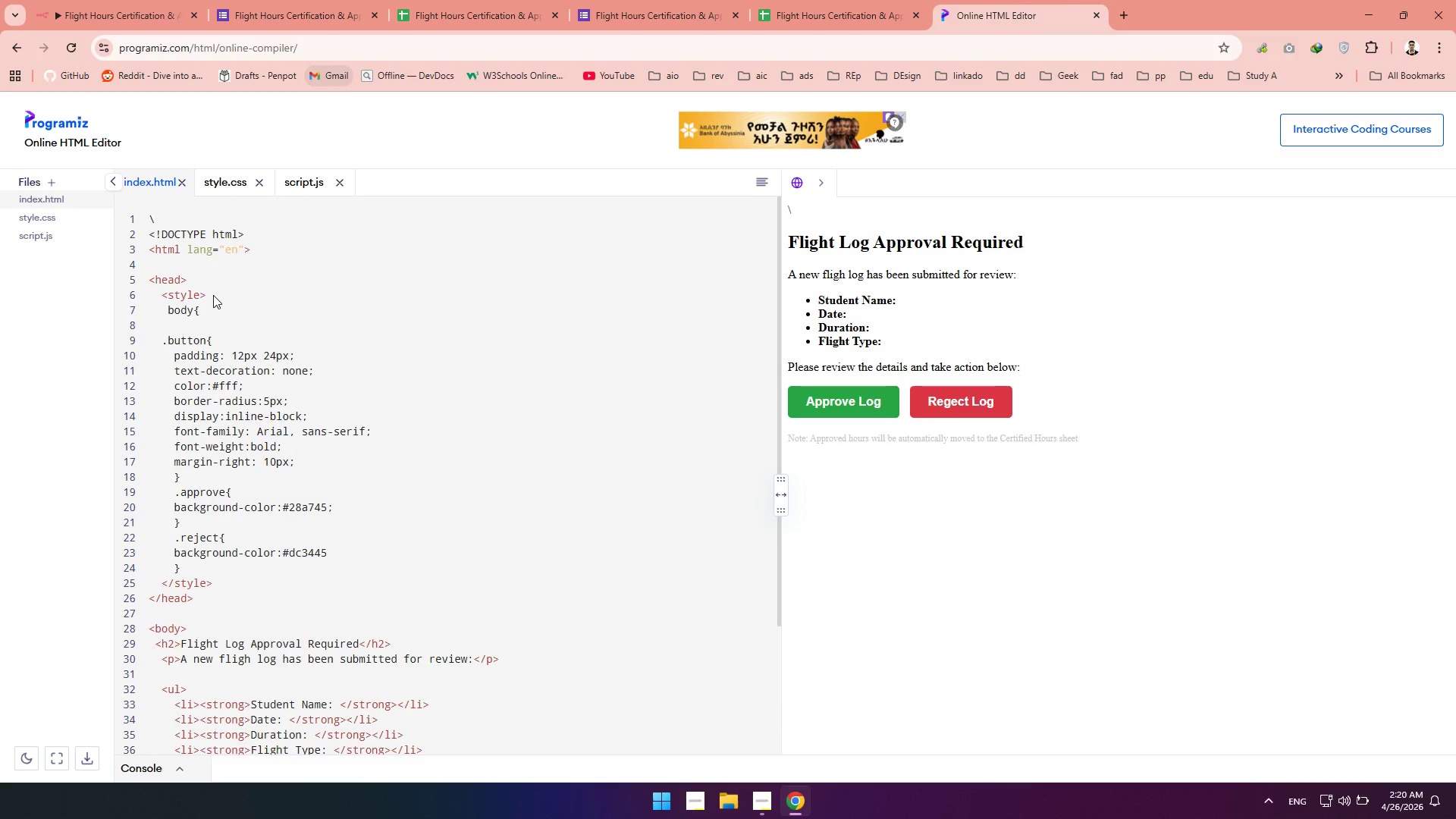 
key(Shift+BracketRight)
 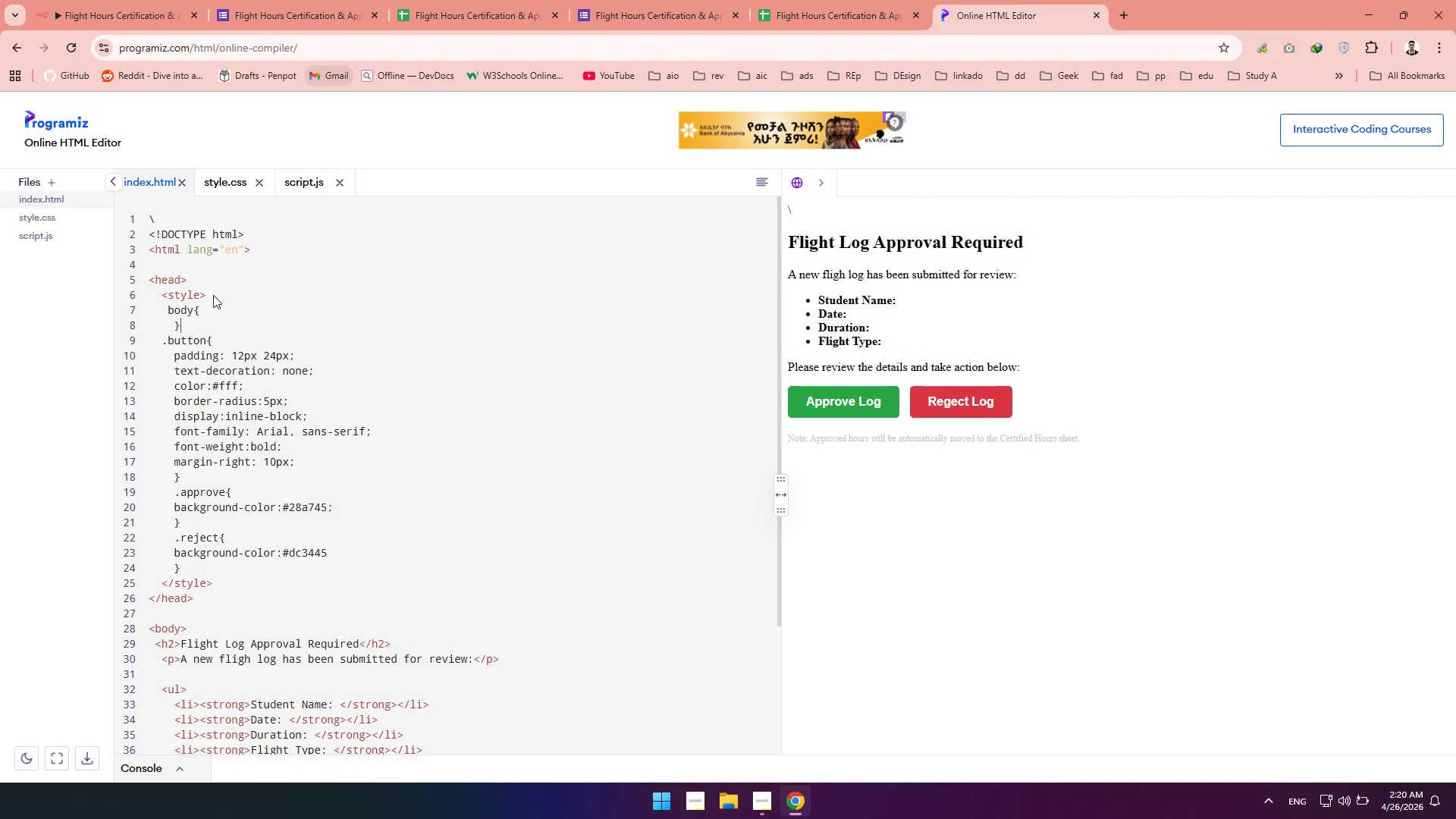 
key(ArrowUp)
 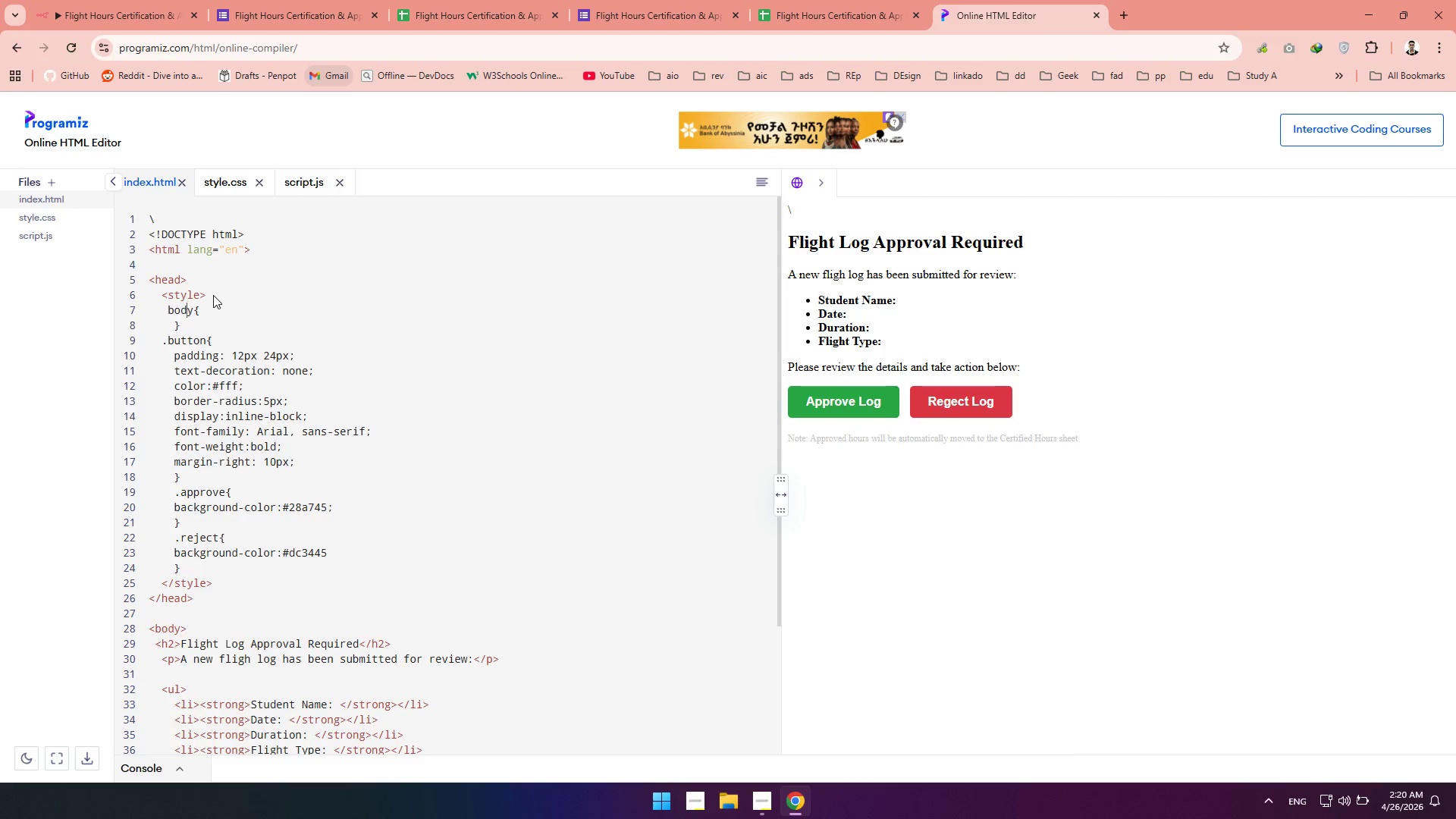 
key(ArrowRight)
 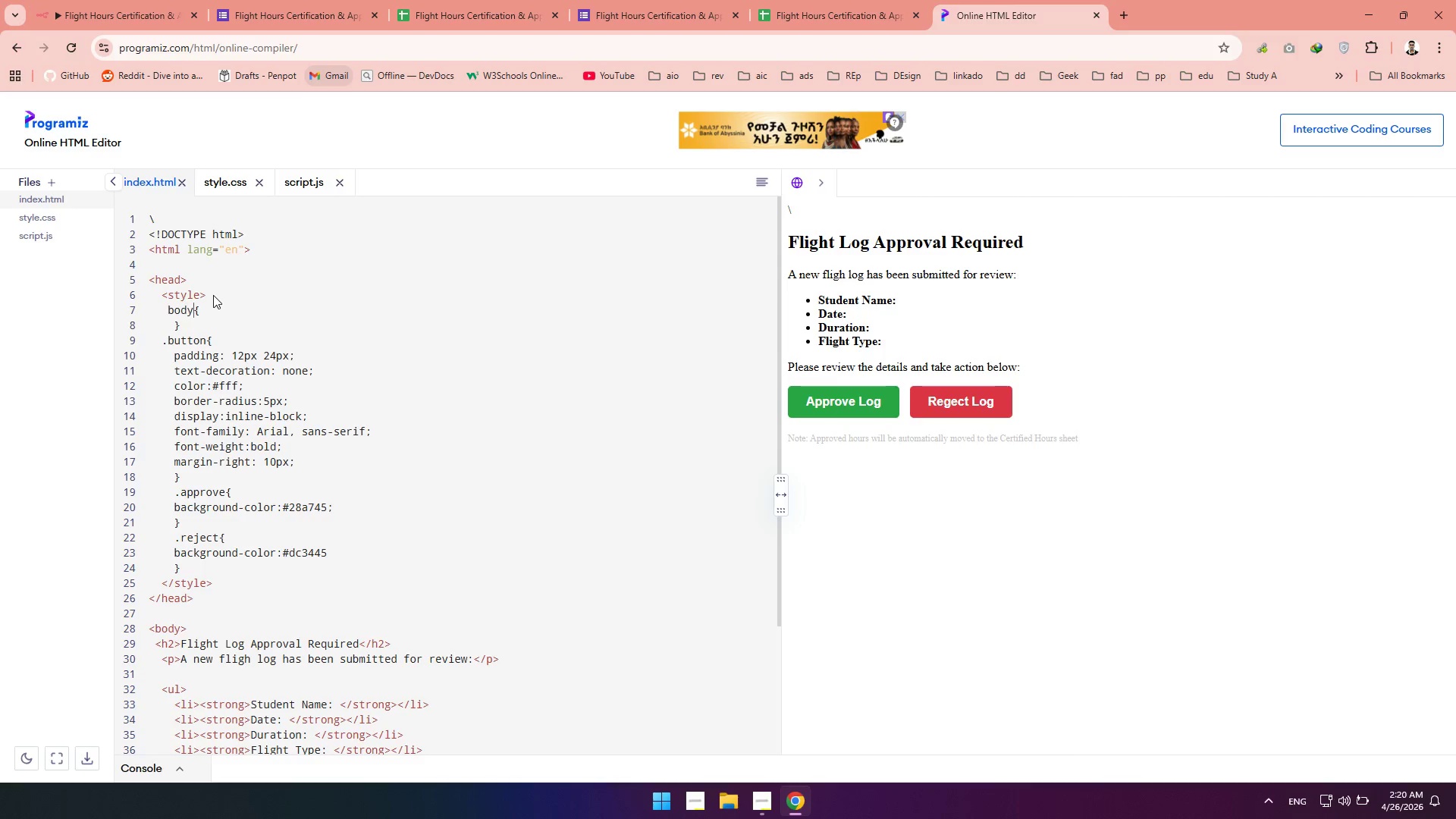 
key(ArrowRight)
 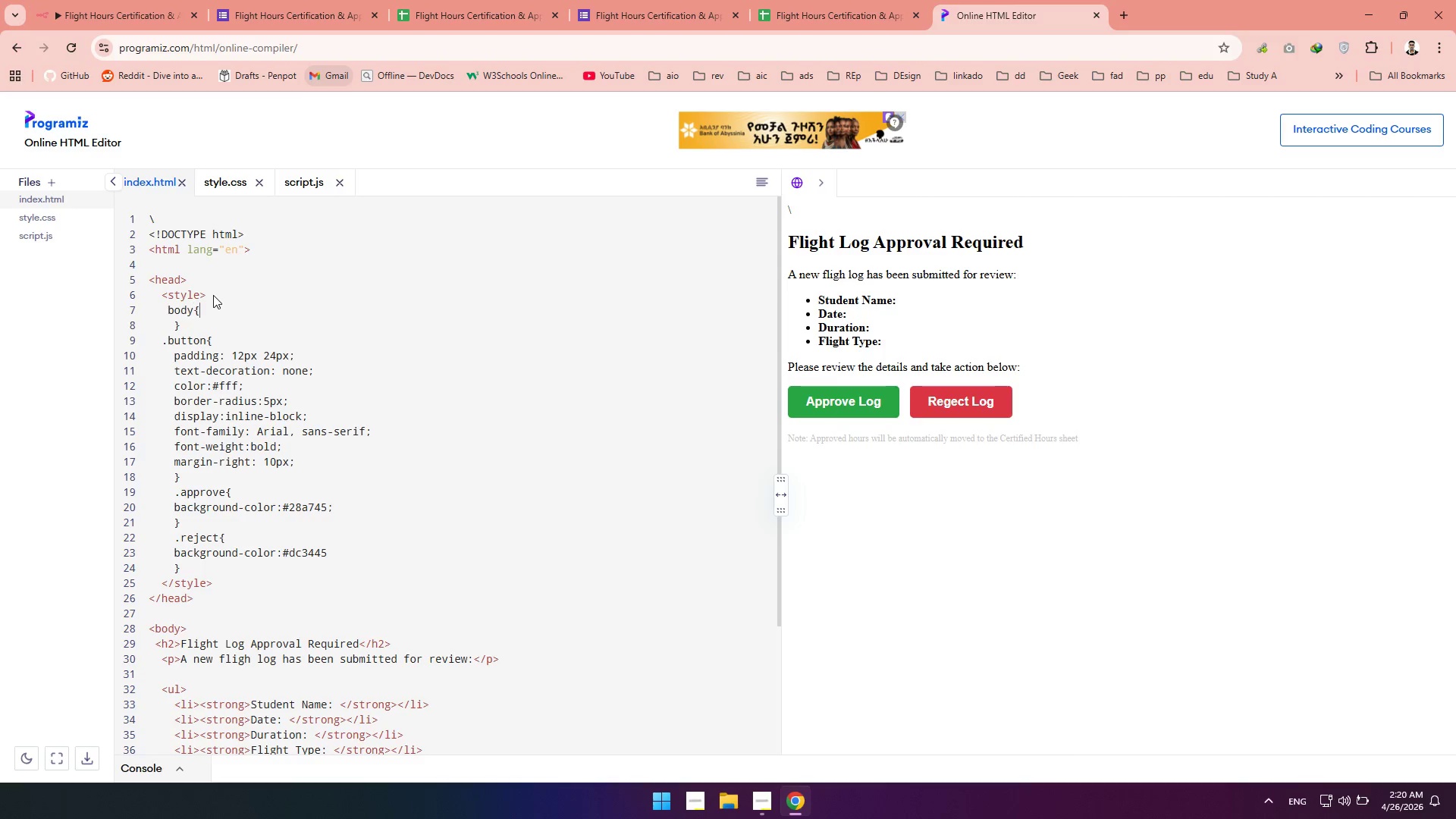 
key(ArrowRight)
 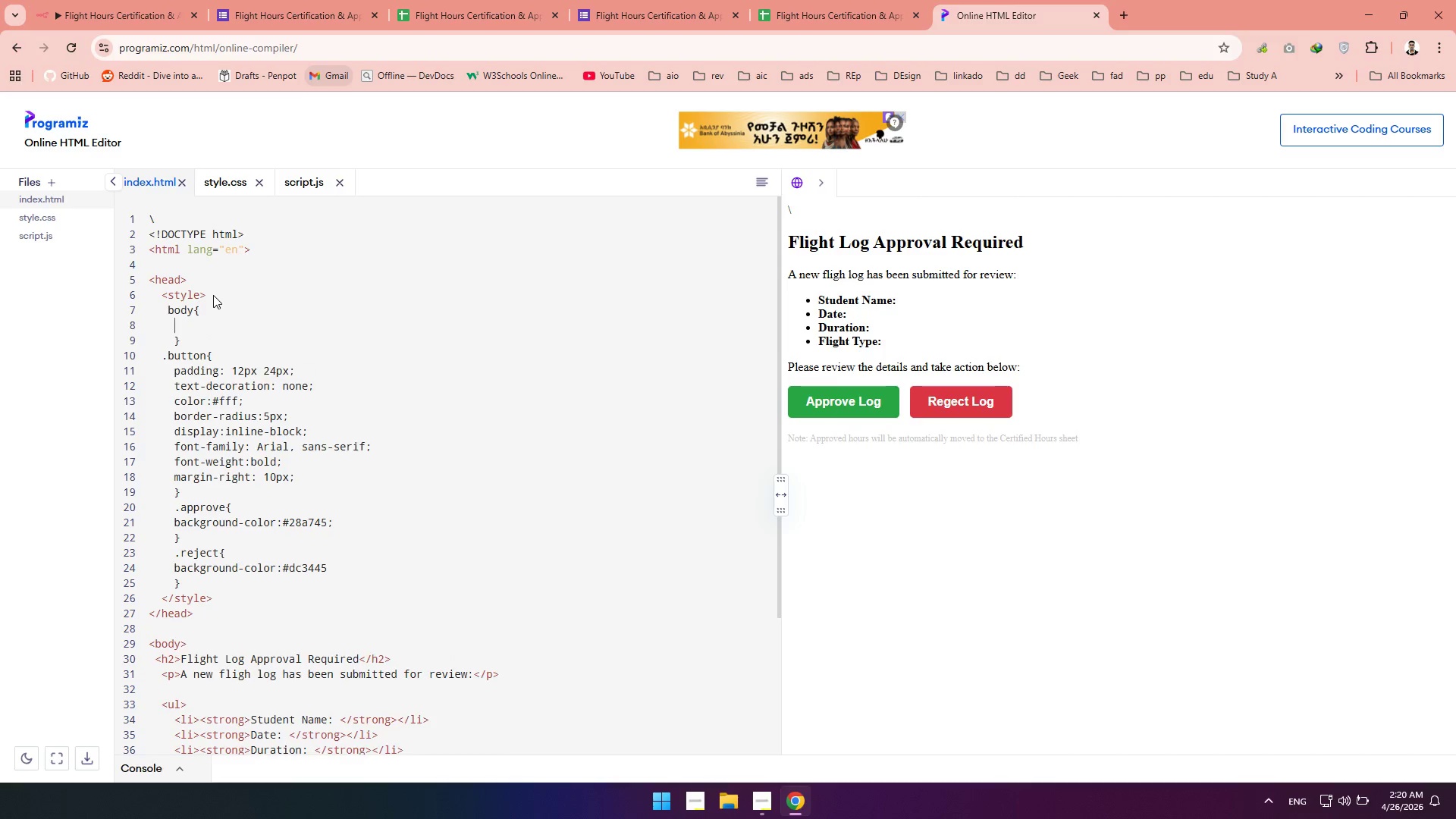 
key(Enter)
 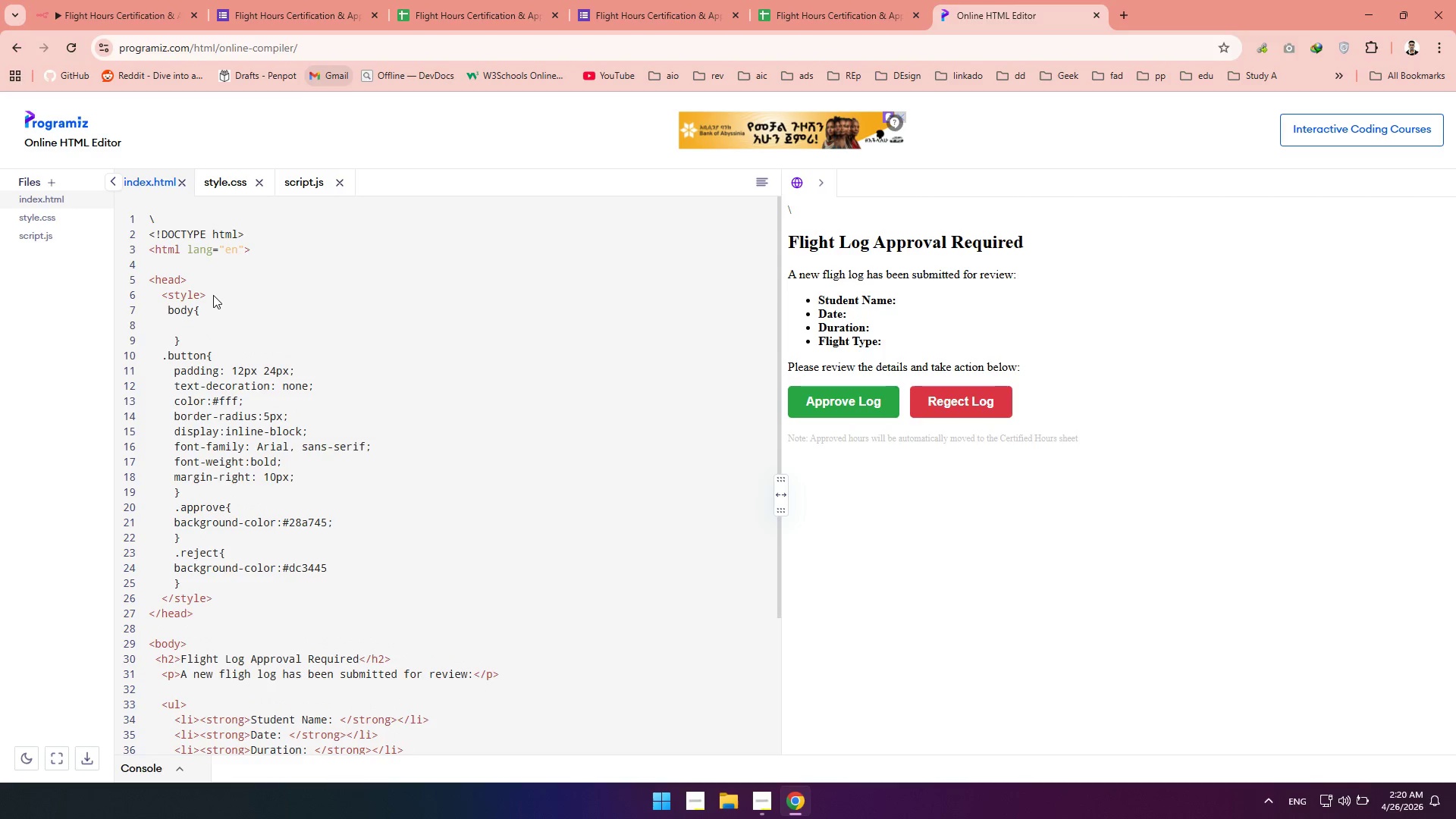 
type(font-familiy:Arial, sans-serif;)
 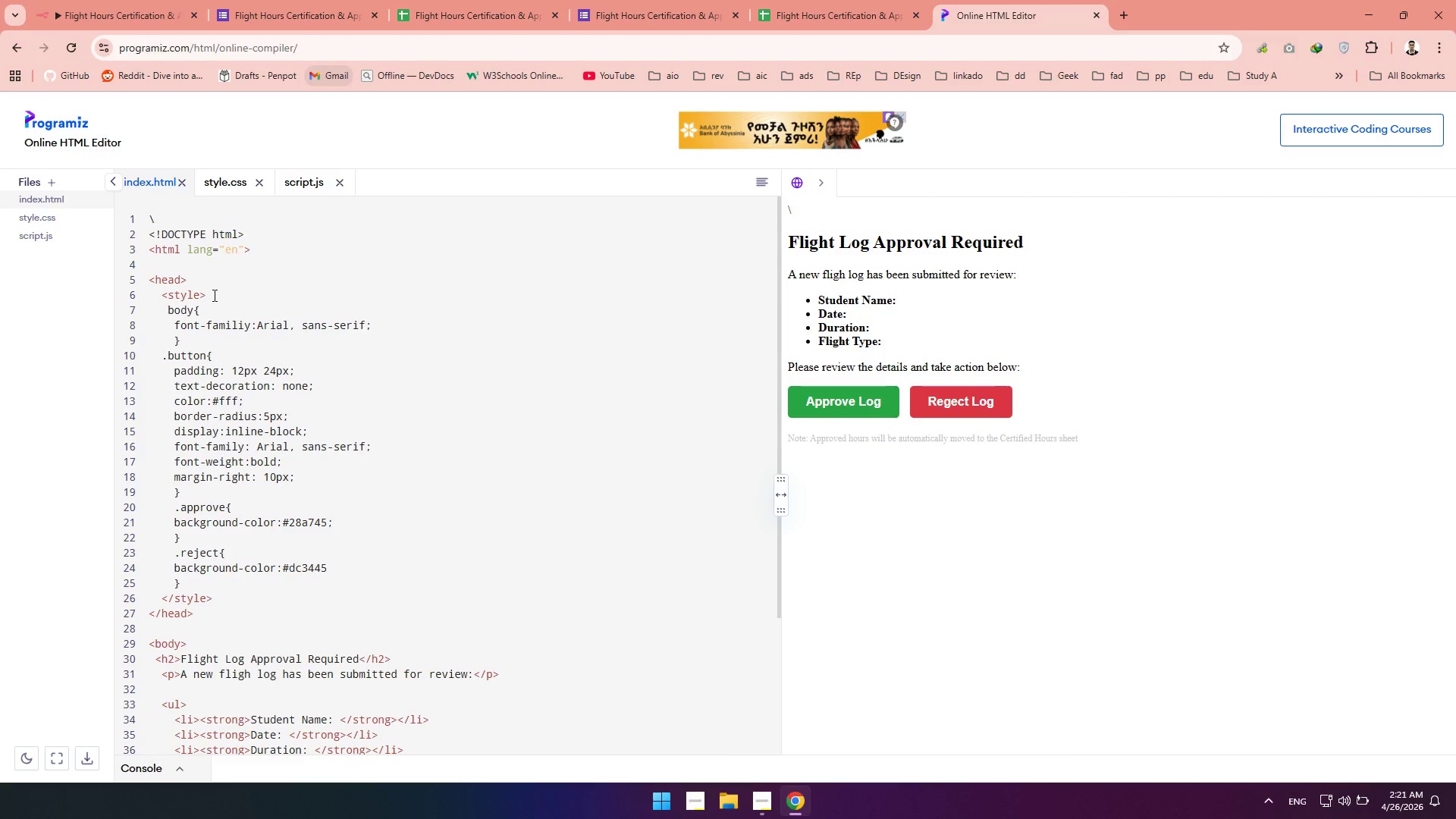 
wait(16.28)
 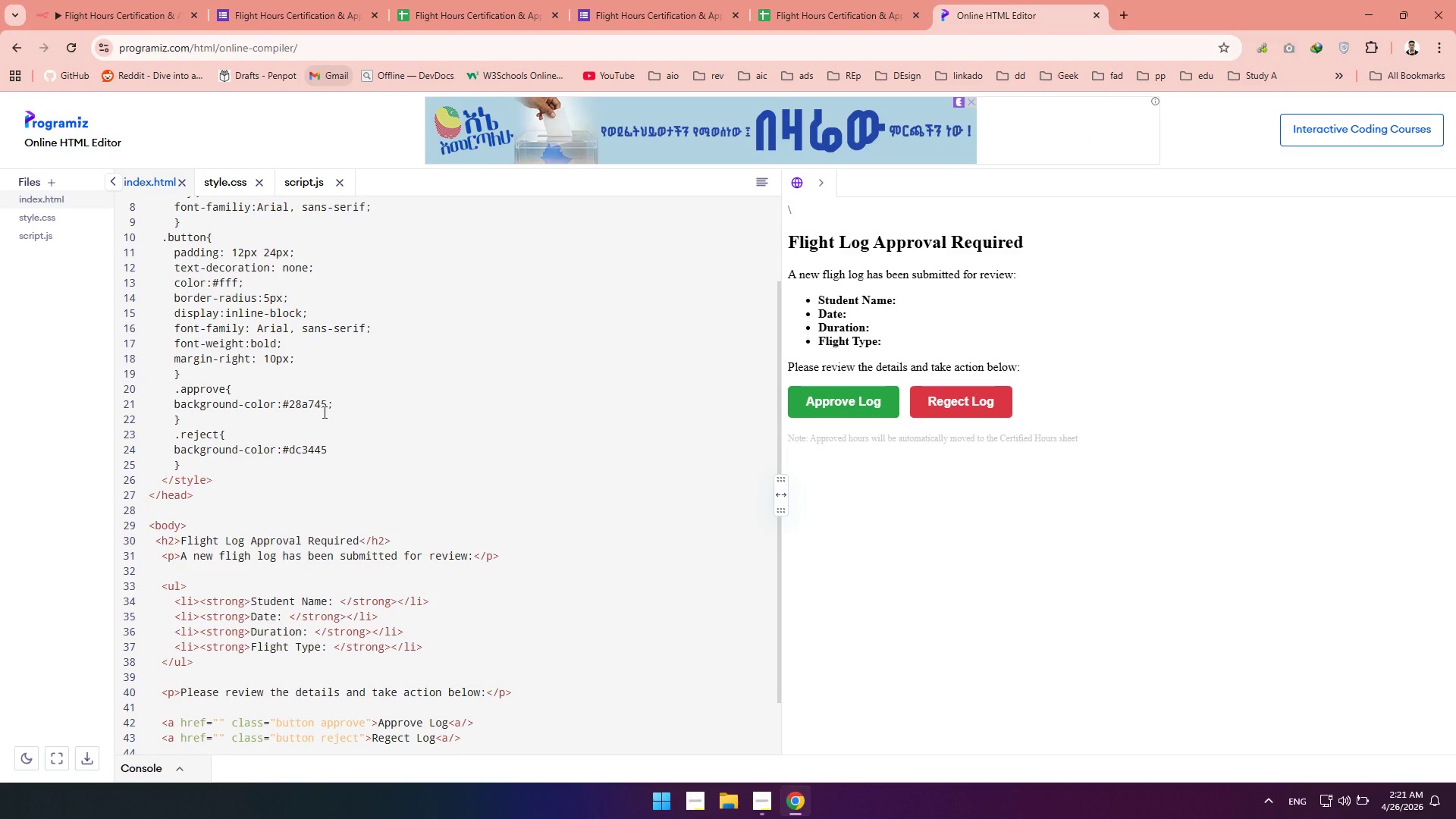 
left_click([242, 324])
 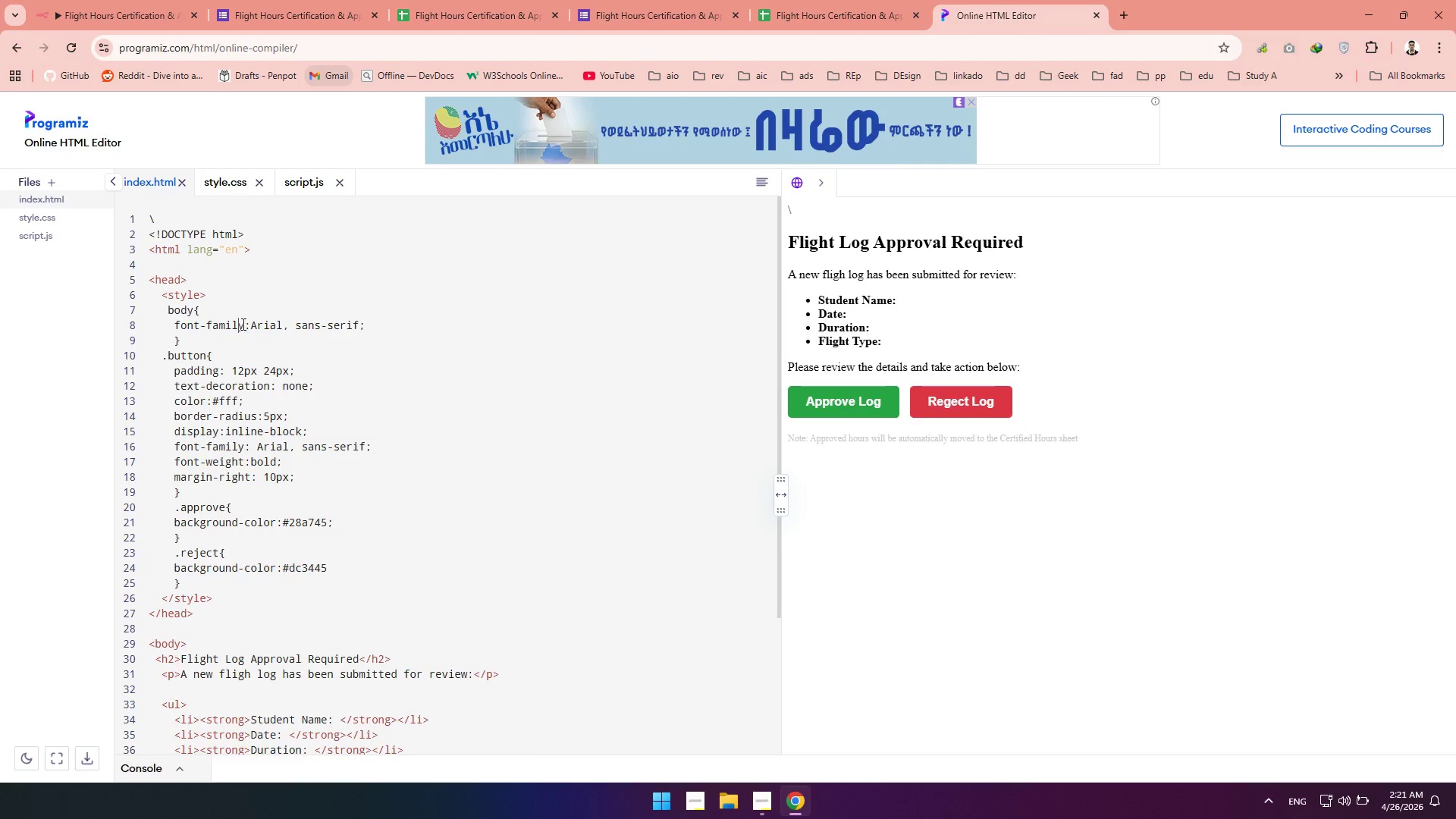 
key(Backspace)
 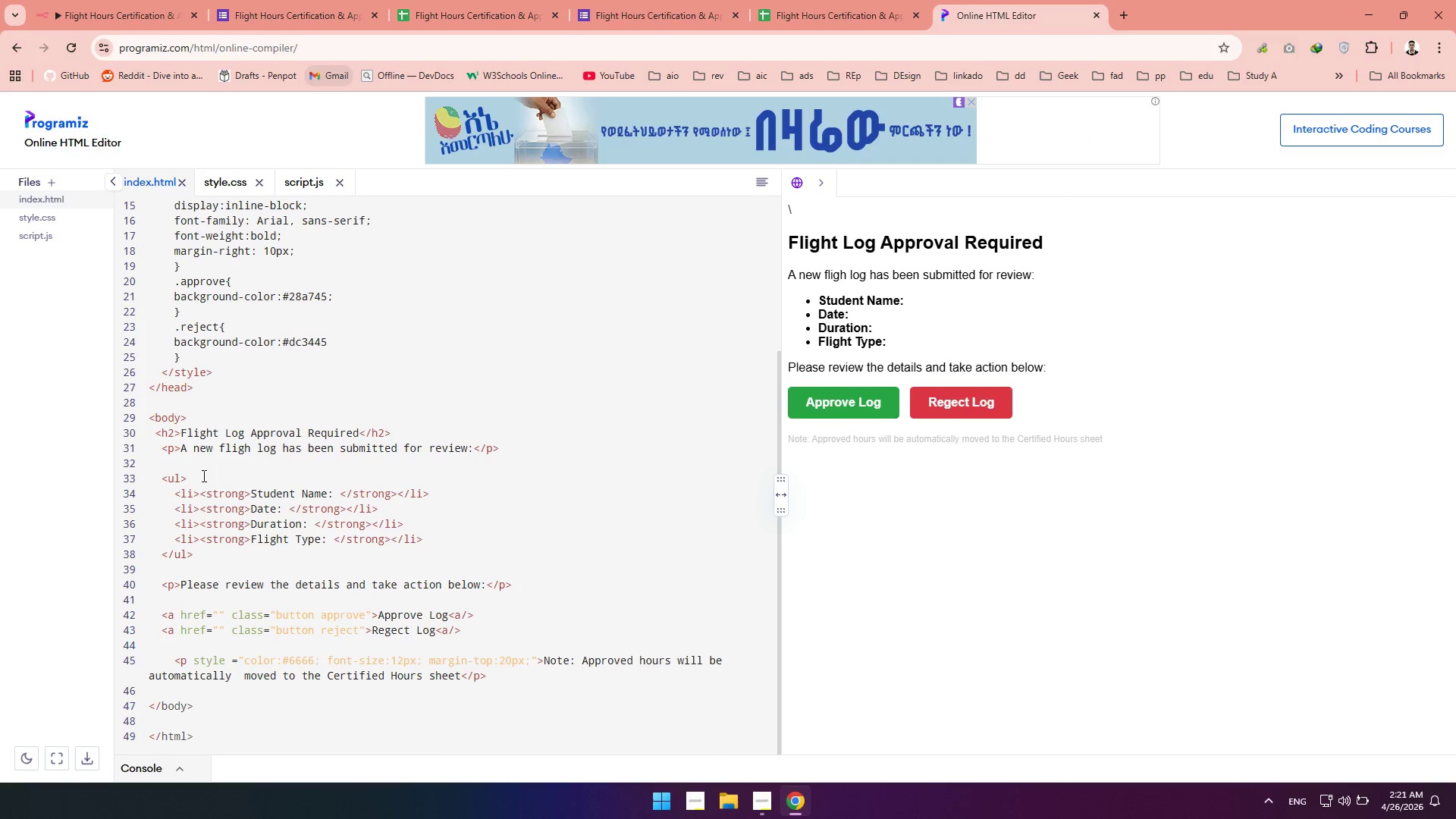 
left_click([196, 493])
 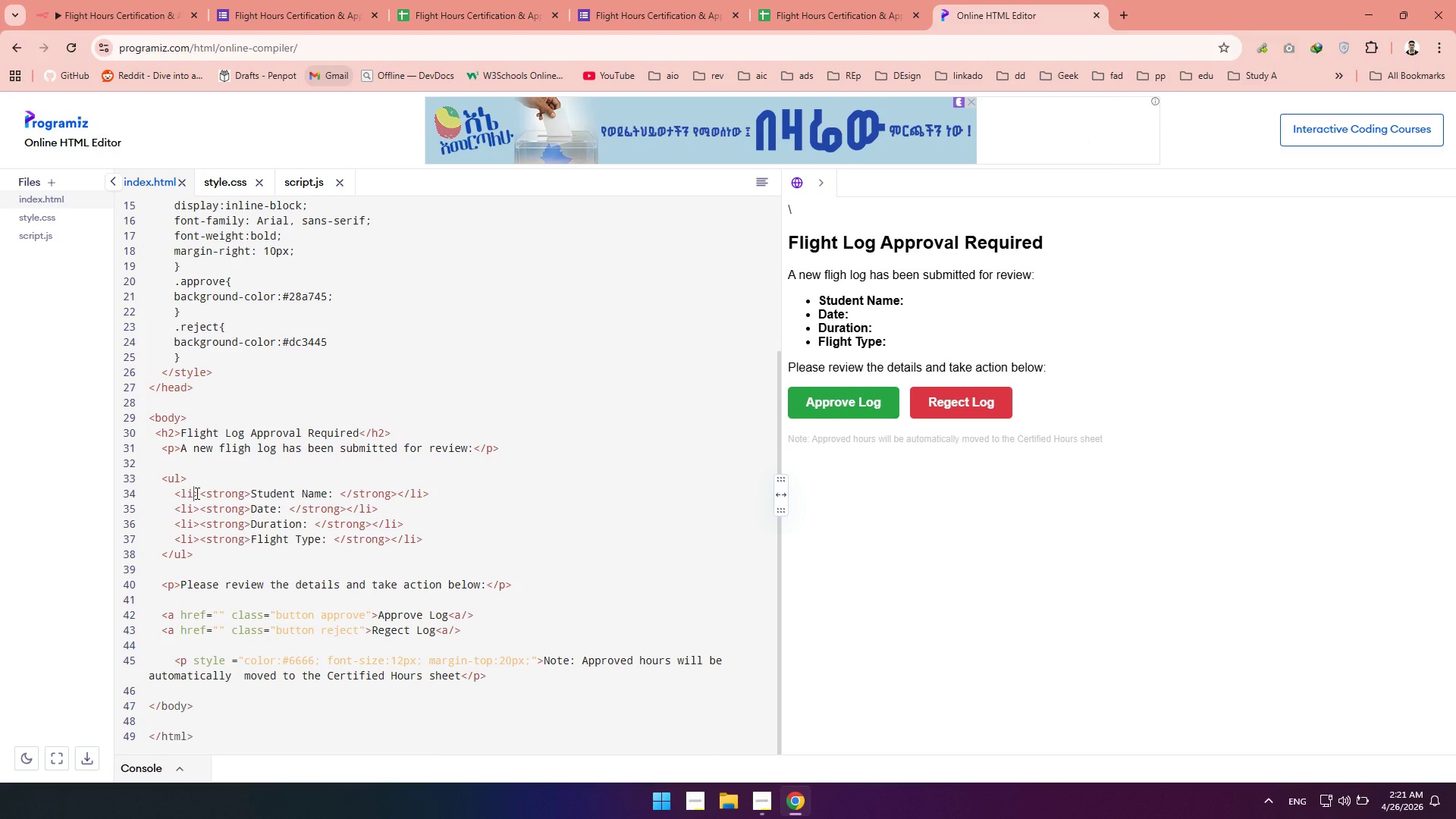 
key(Space)
 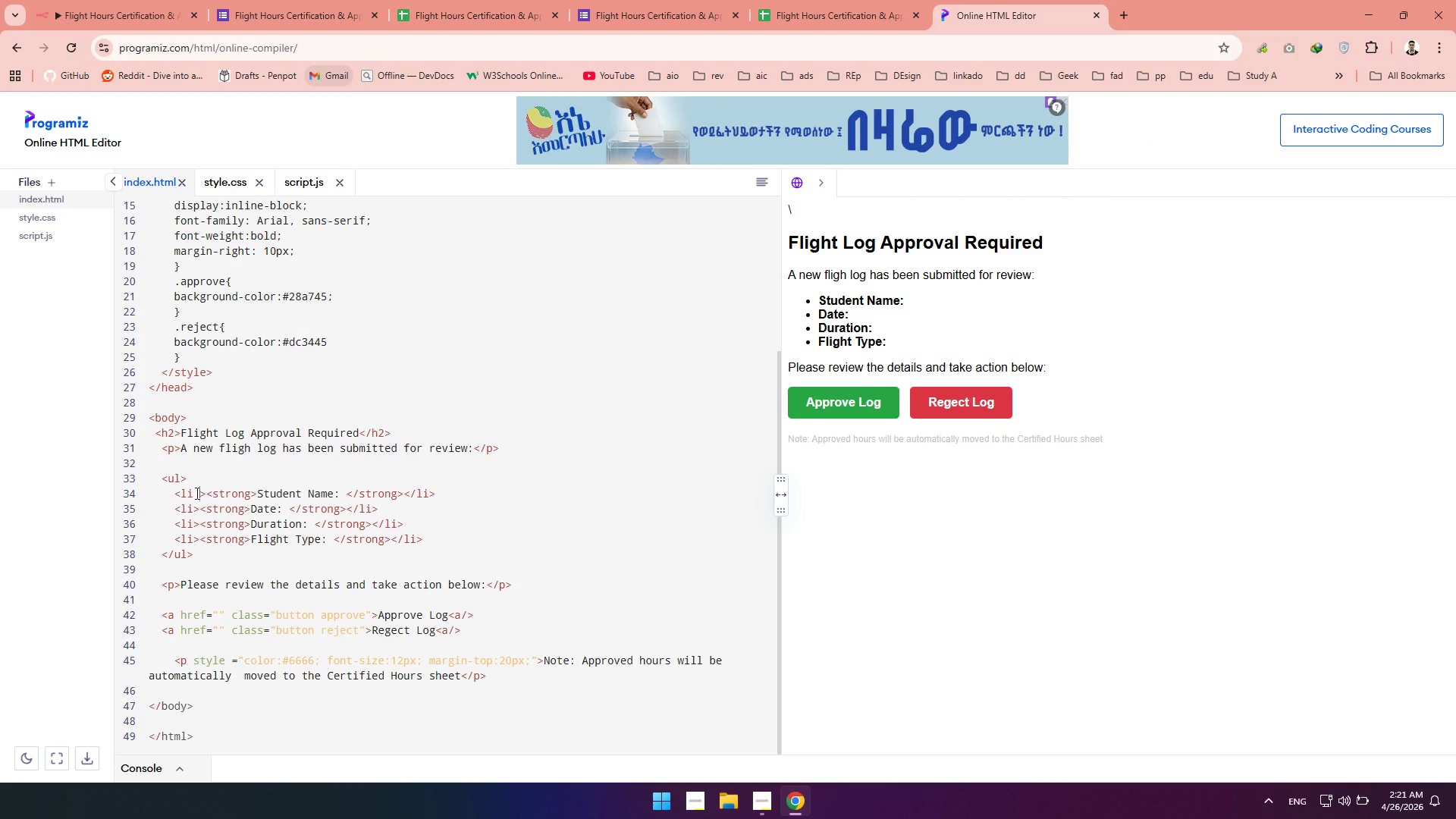 
left_click([184, 482])
 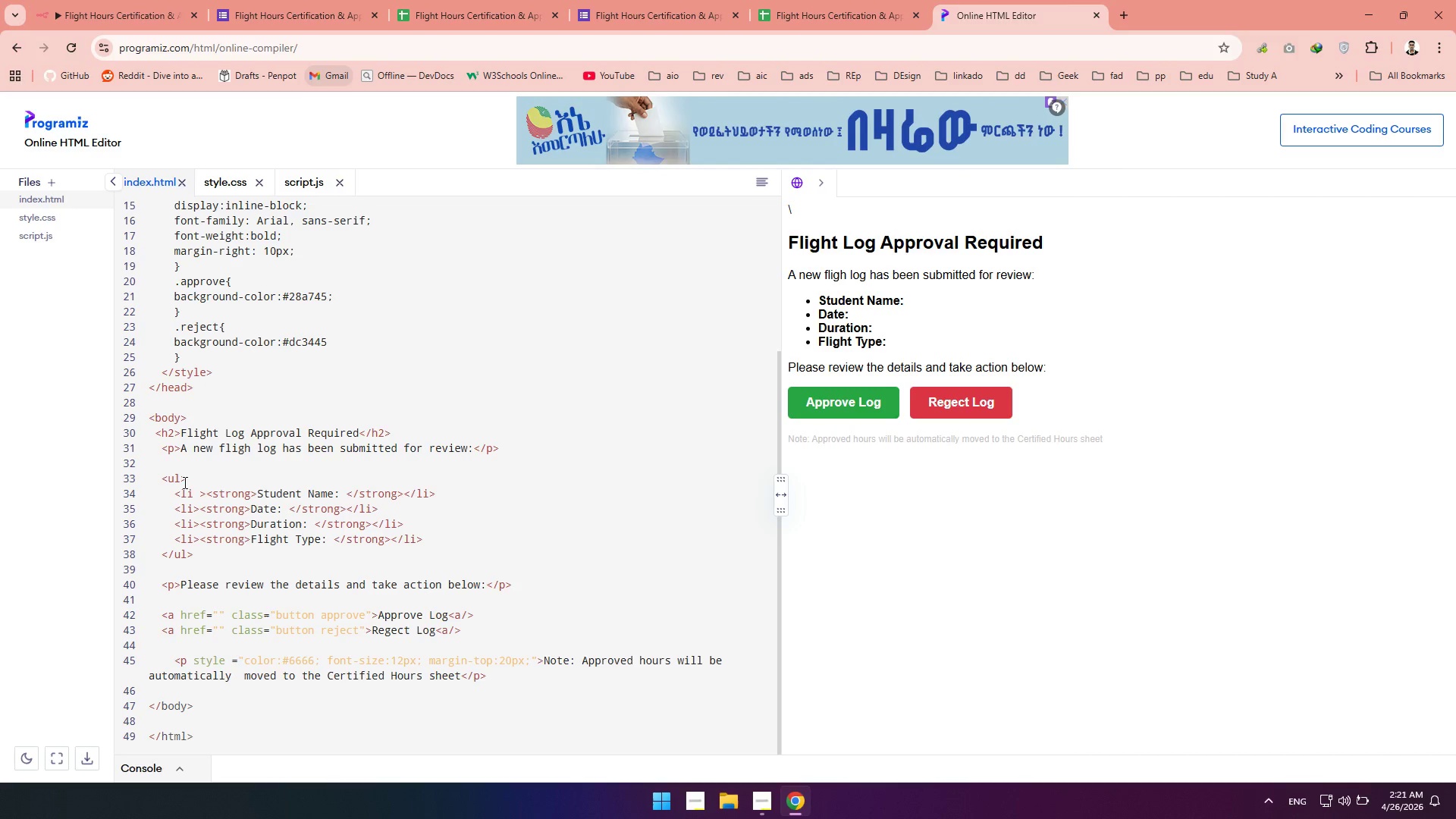 
type( style="")
 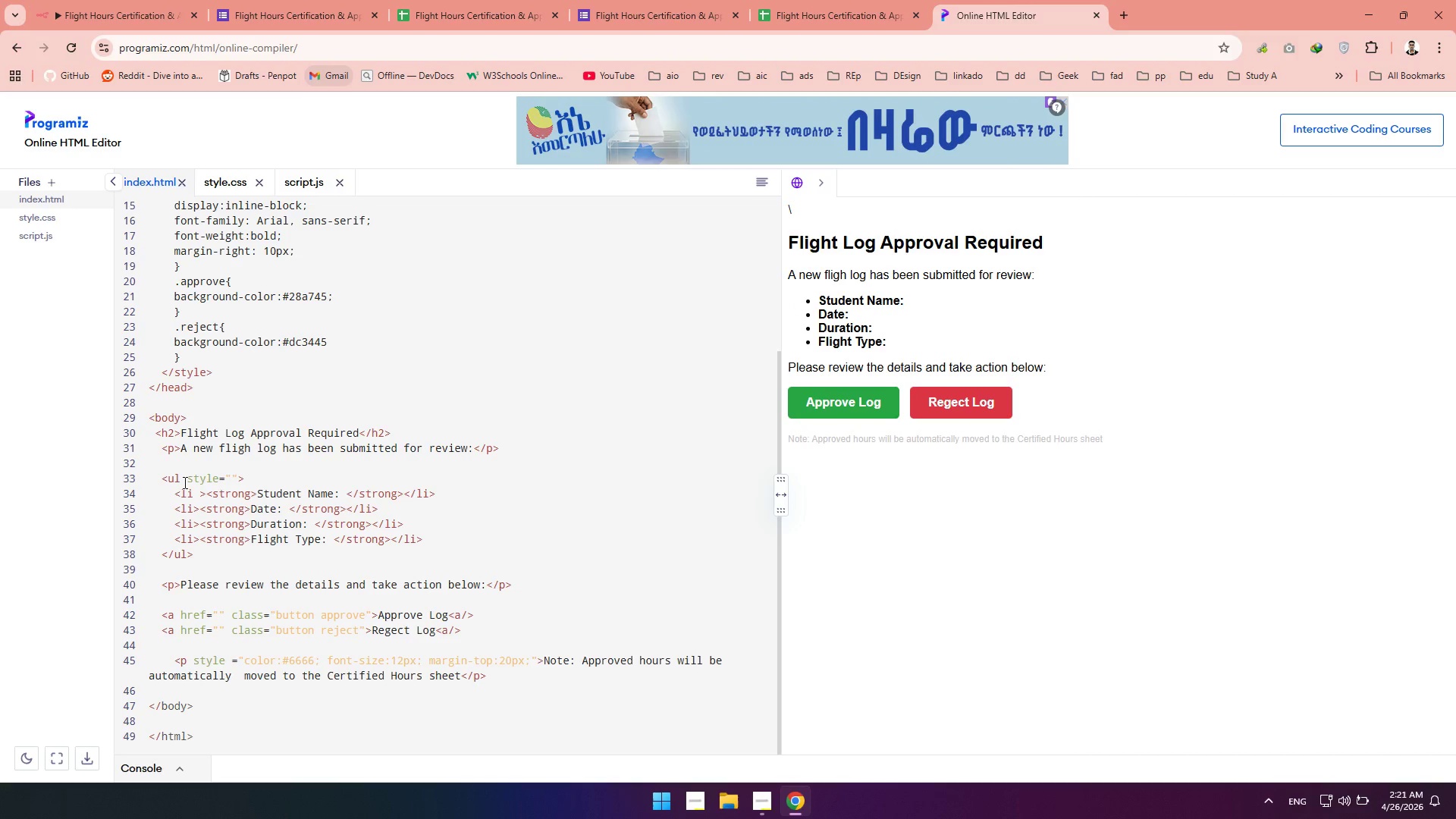 
key(ArrowLeft)
 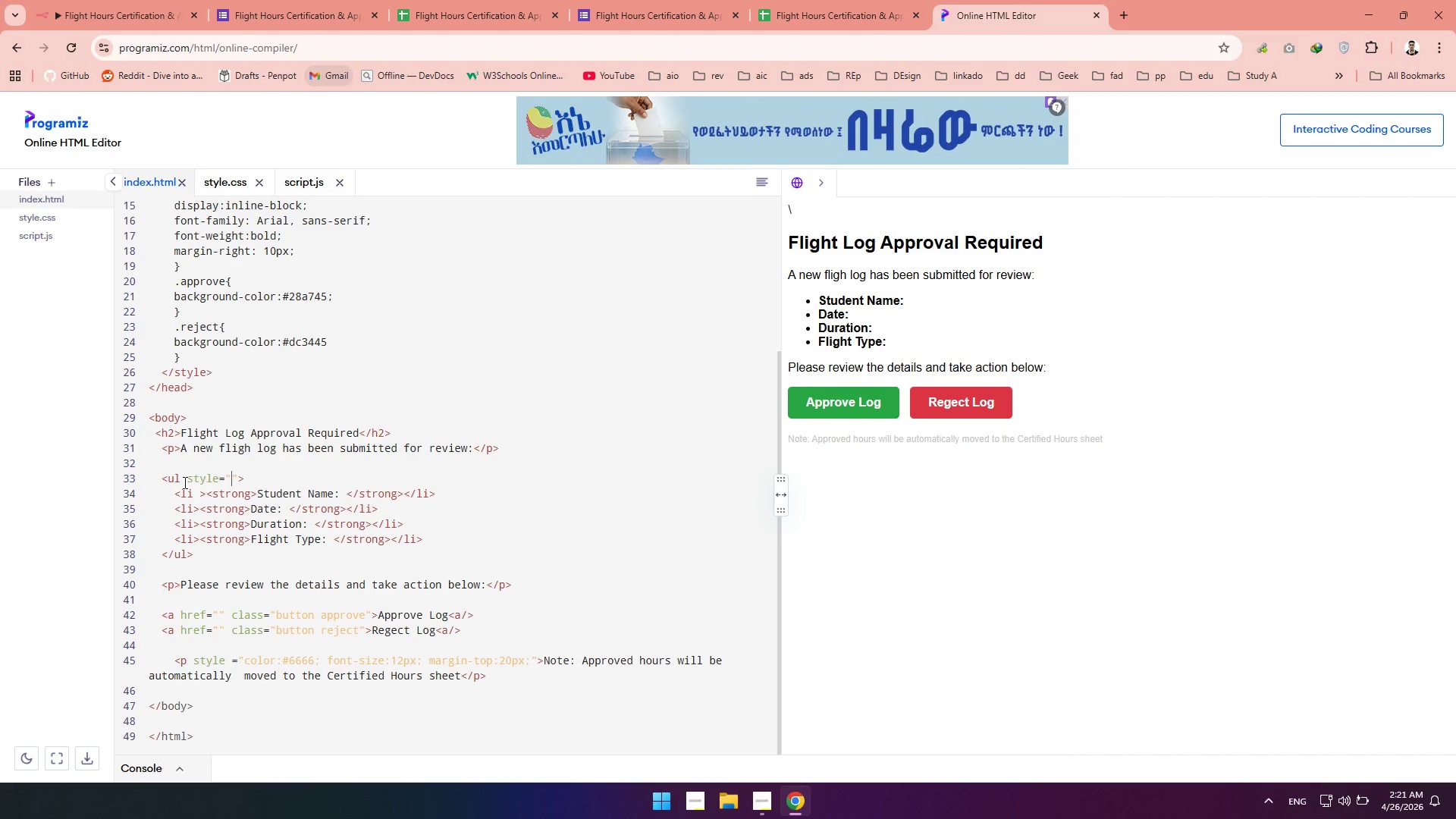 
type(list-style:none)
 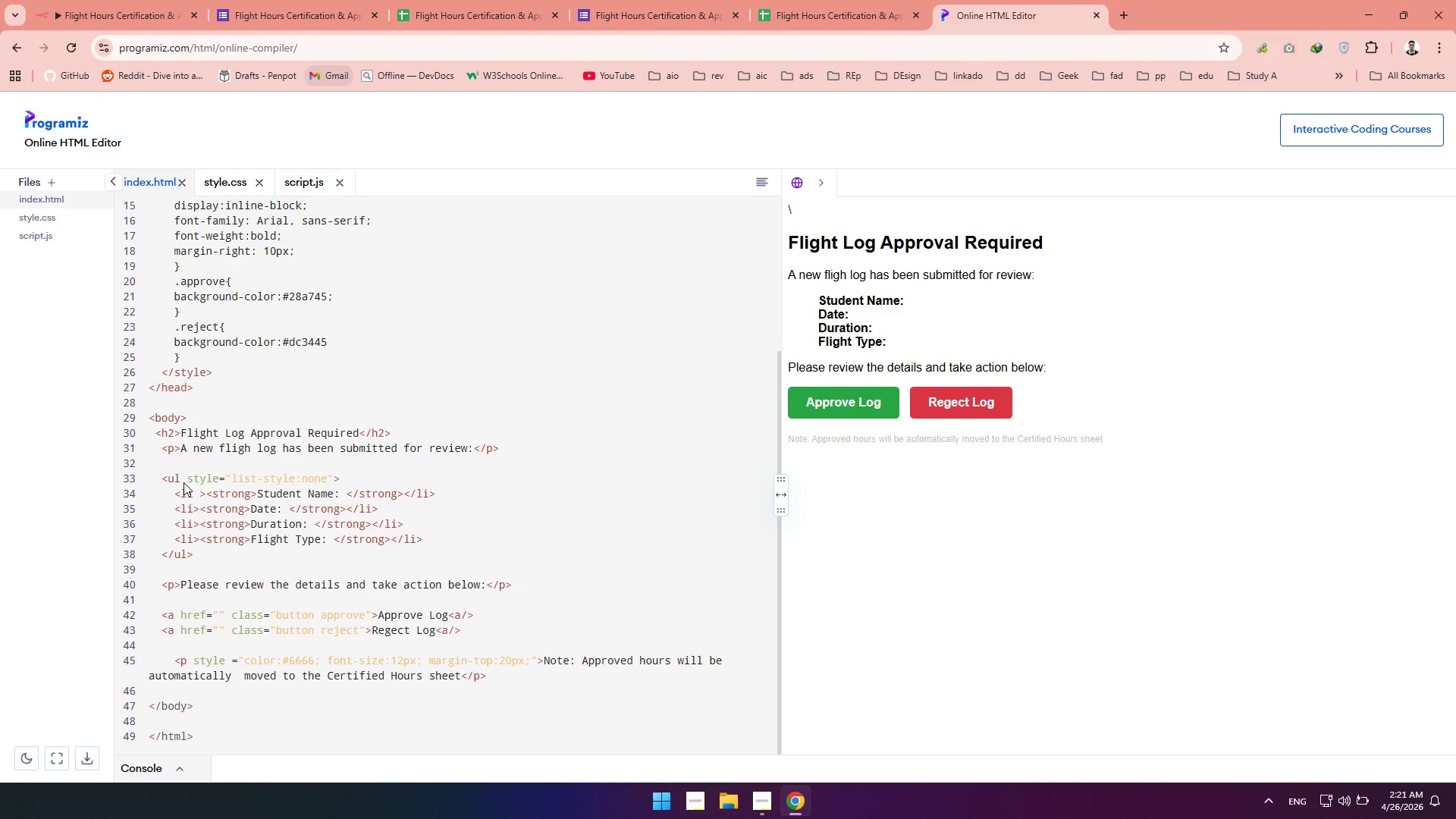 
type(; margin-top:)
 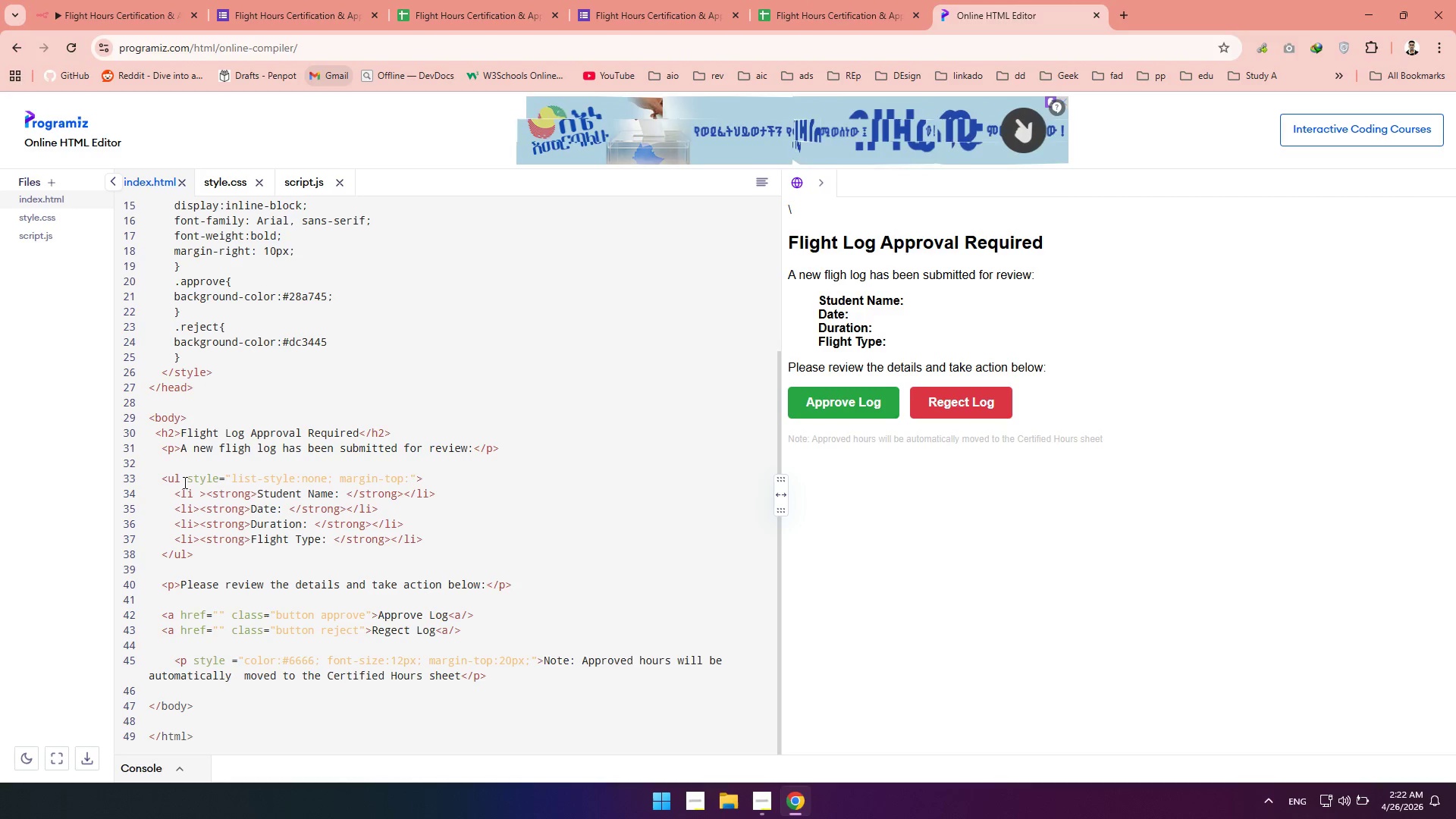 
type(5pc)
key(Backspace)
type(x)
key(Backspace)
key(Backspace)
key(Backspace)
key(Backspace)
key(Backspace)
key(Backspace)
key(Backspace)
key(Backspace)
key(Backspace)
key(Backspace)
key(Backspace)
key(Backspace)
key(Backspace)
key(Backspace)
key(Backspace)